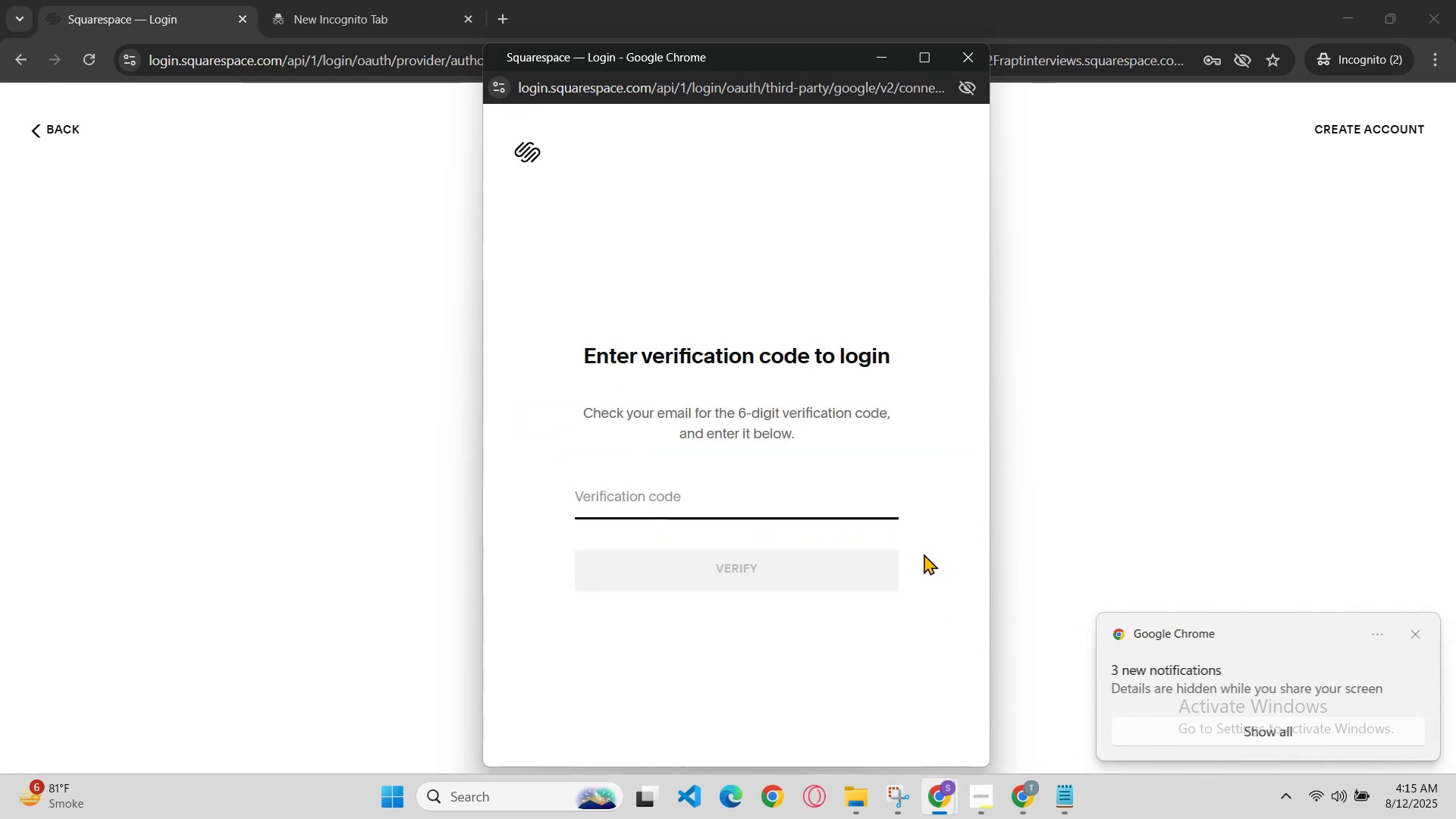 
wait(7.12)
 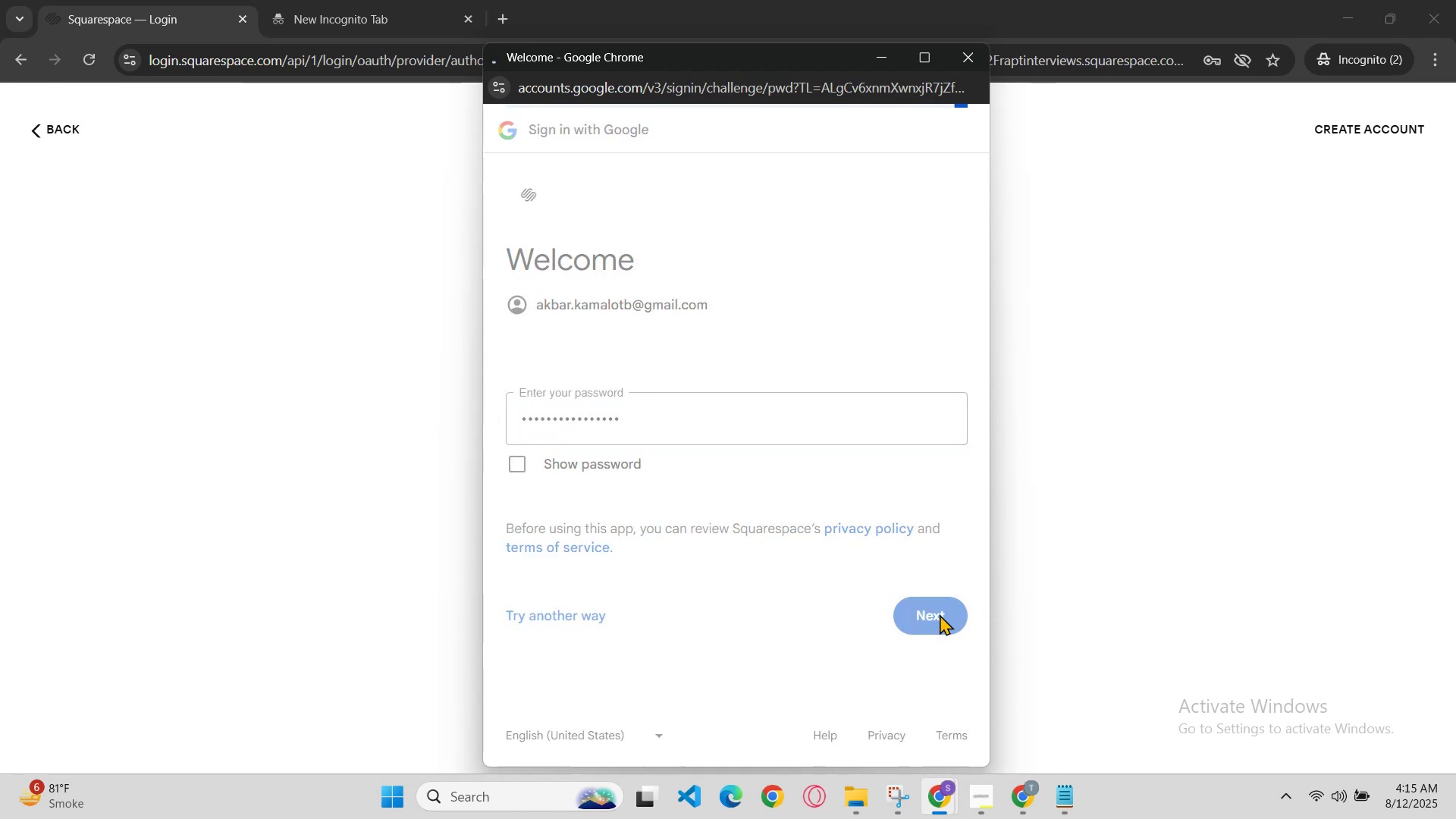 
left_click([1290, 668])
 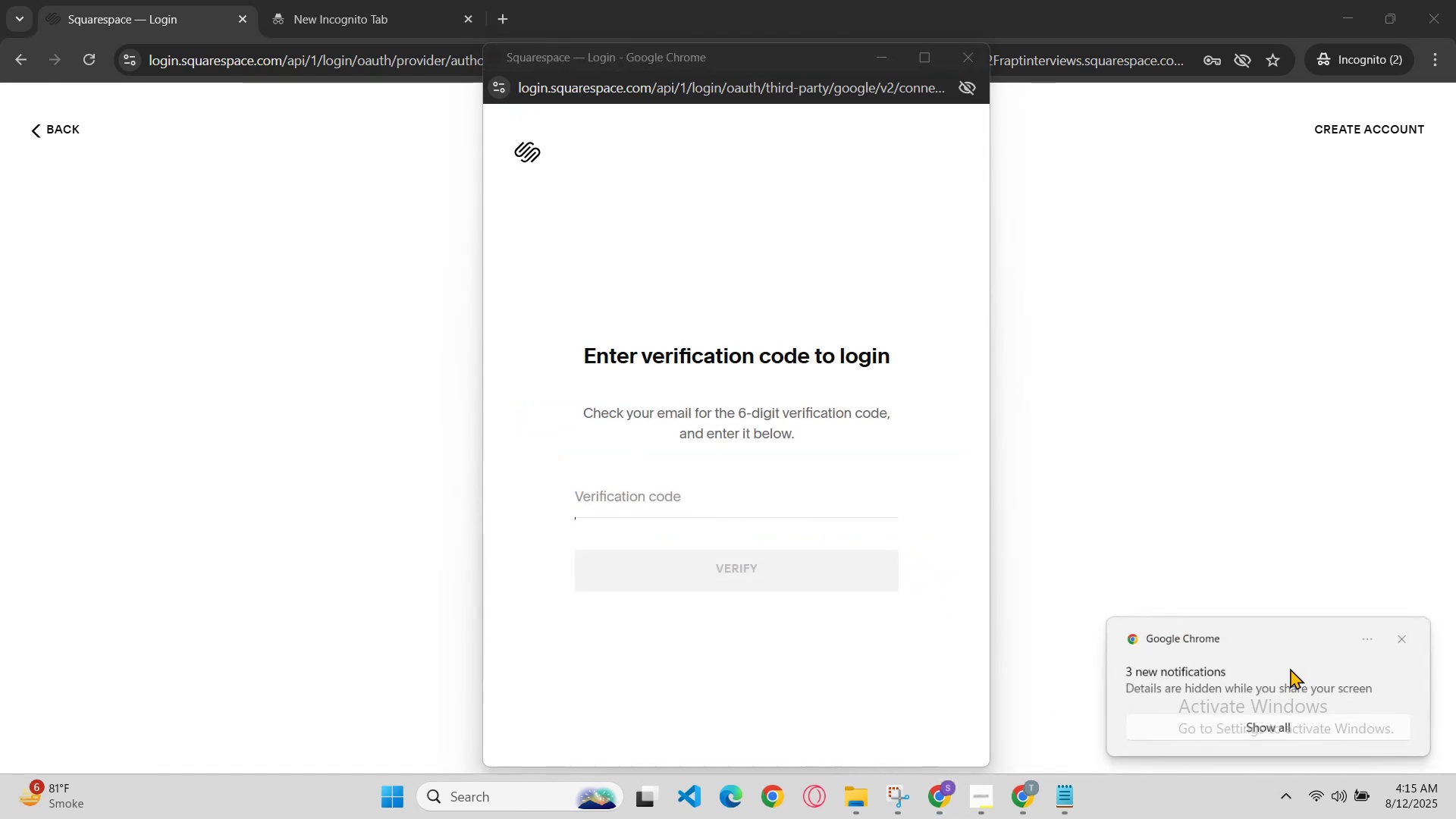 
key(Unknown)
 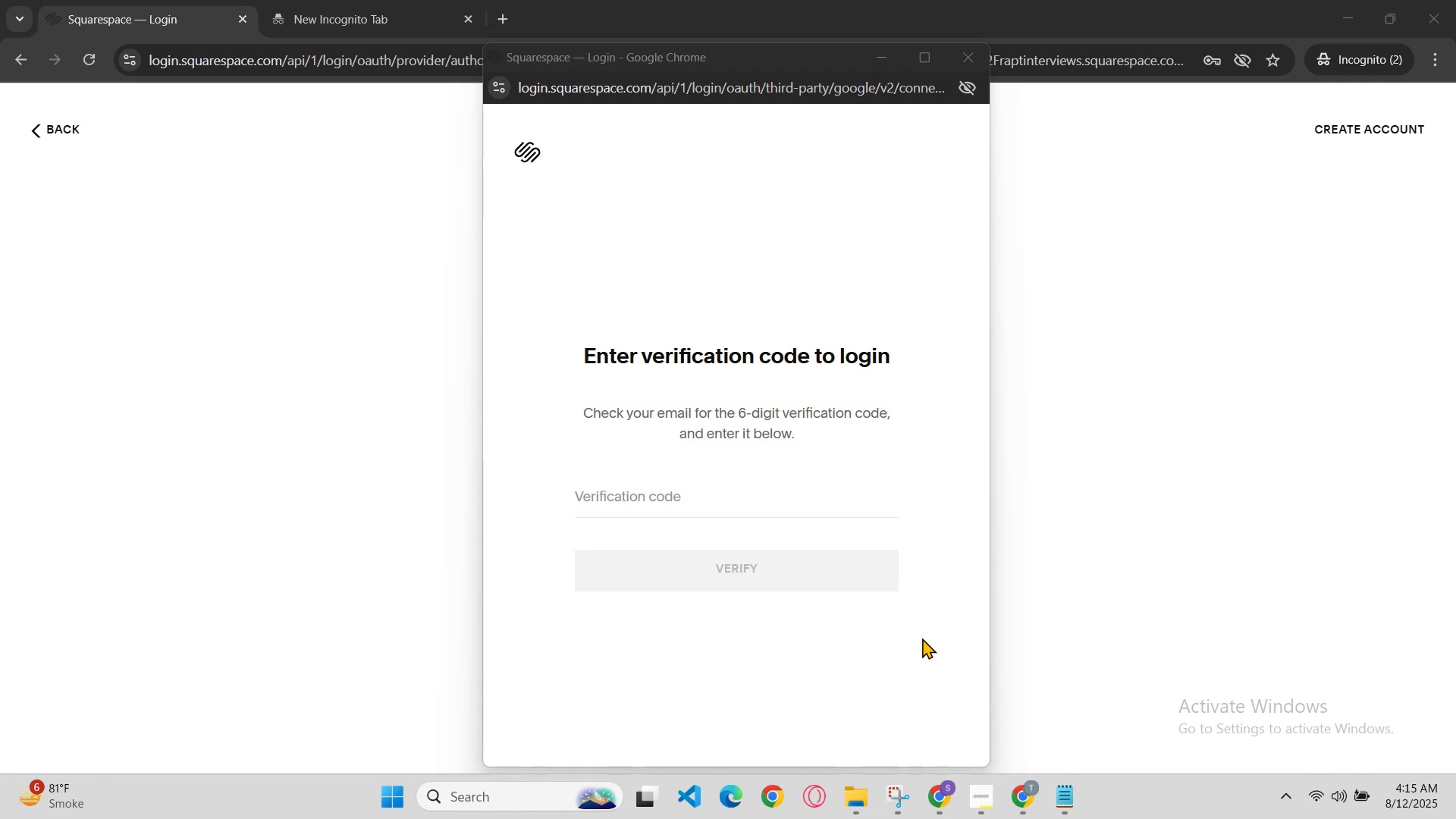 
left_click([943, 799])
 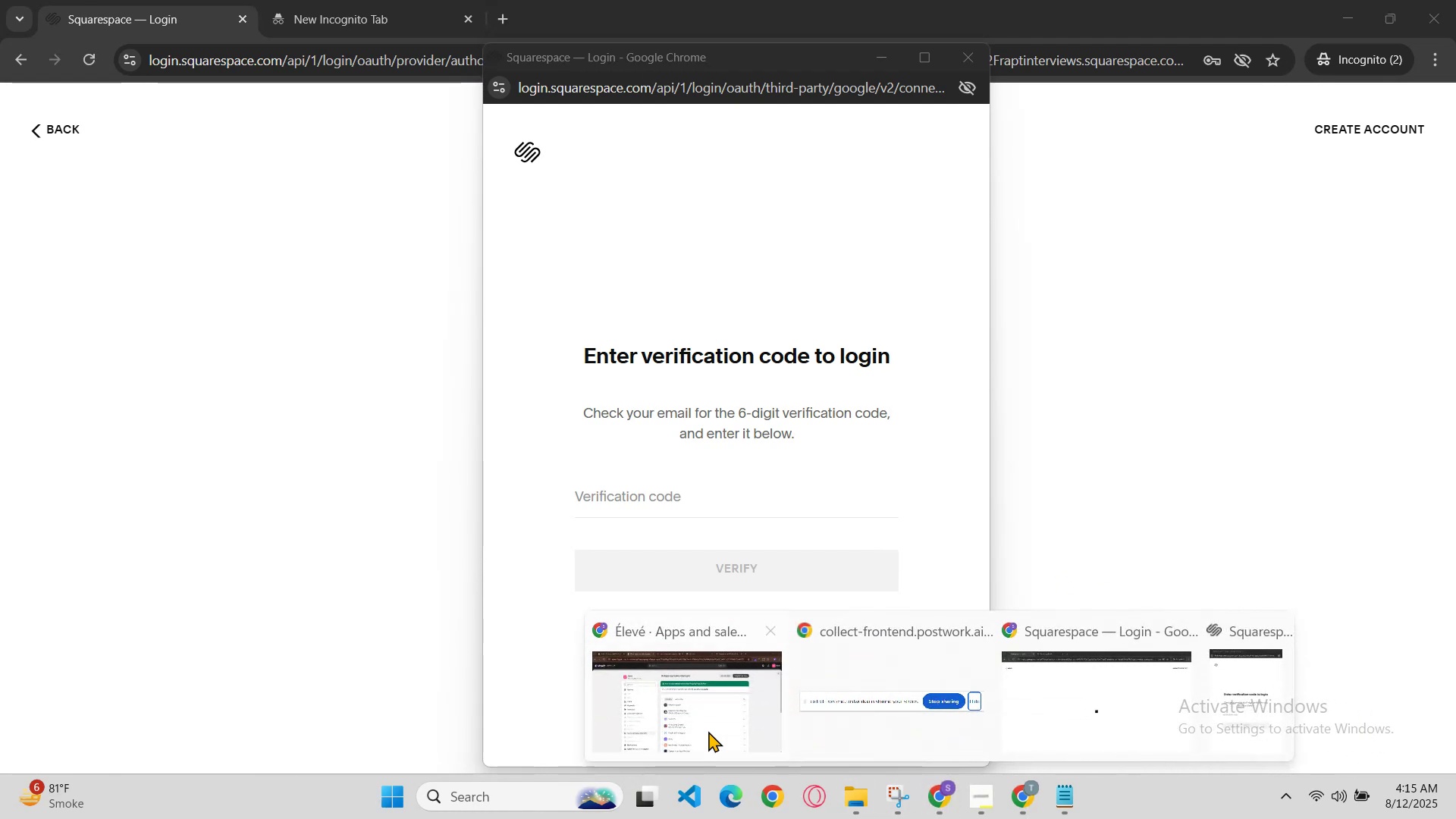 
left_click([648, 702])
 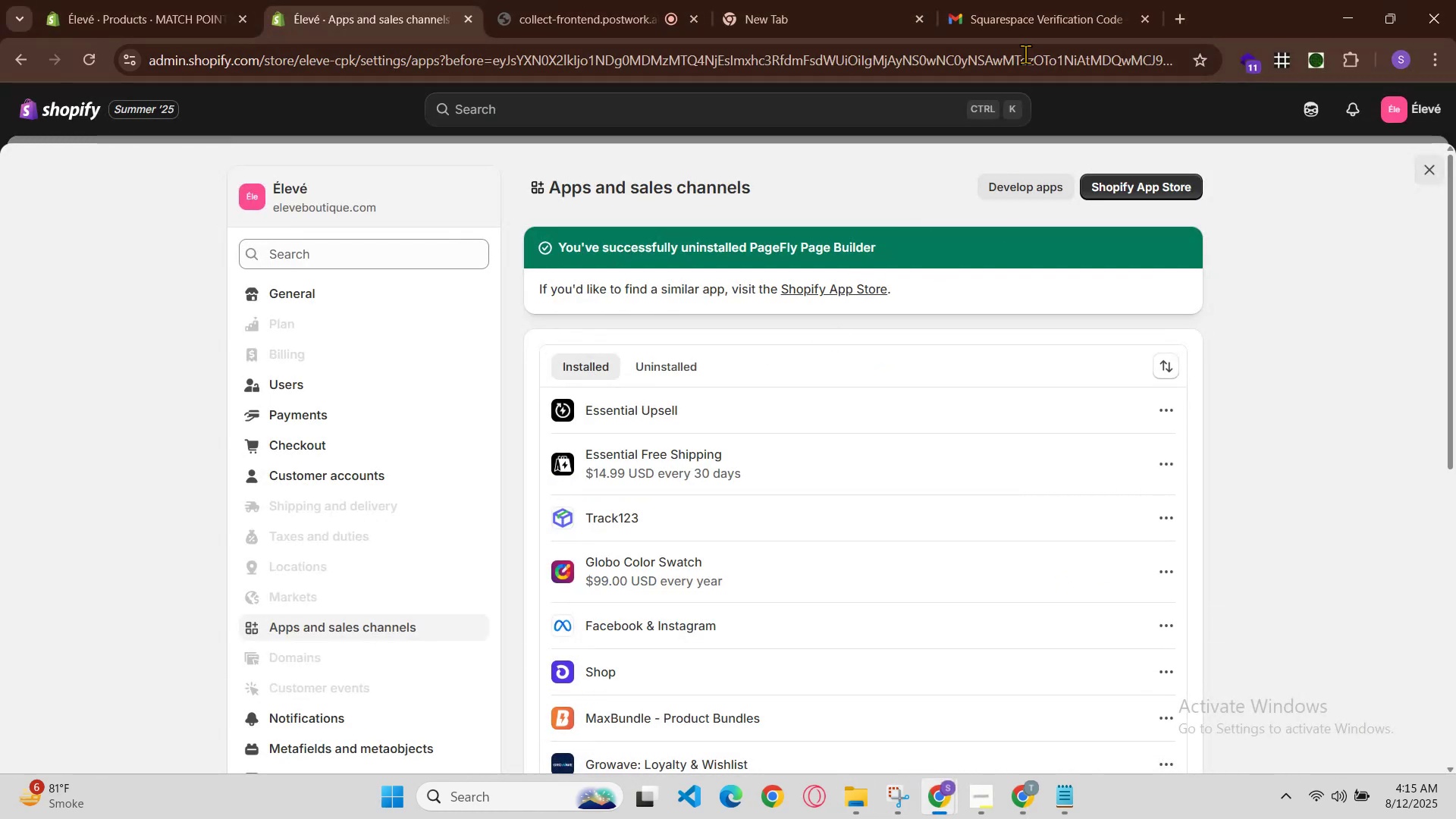 
left_click([1035, 0])
 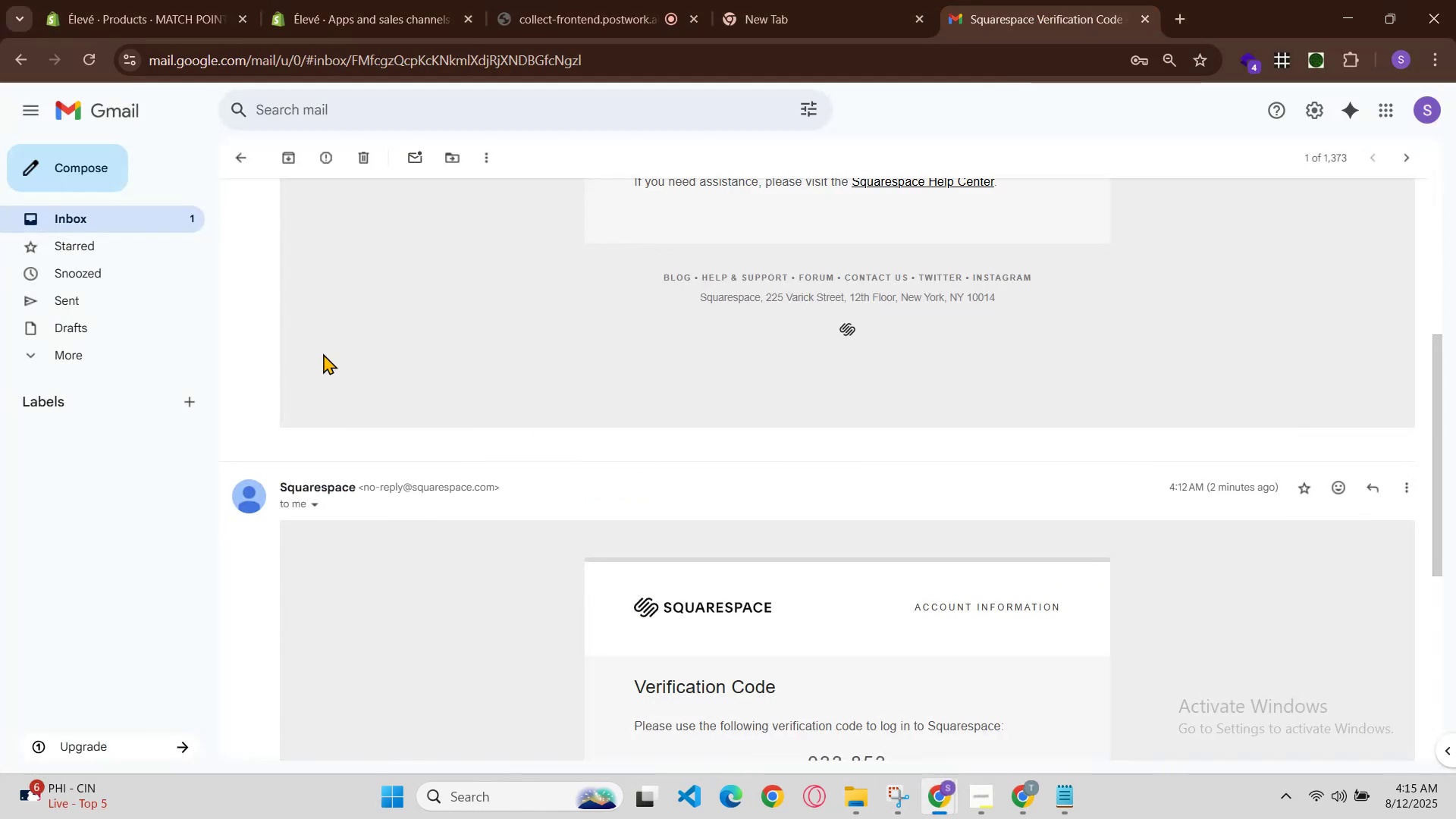 
left_click([42, 217])
 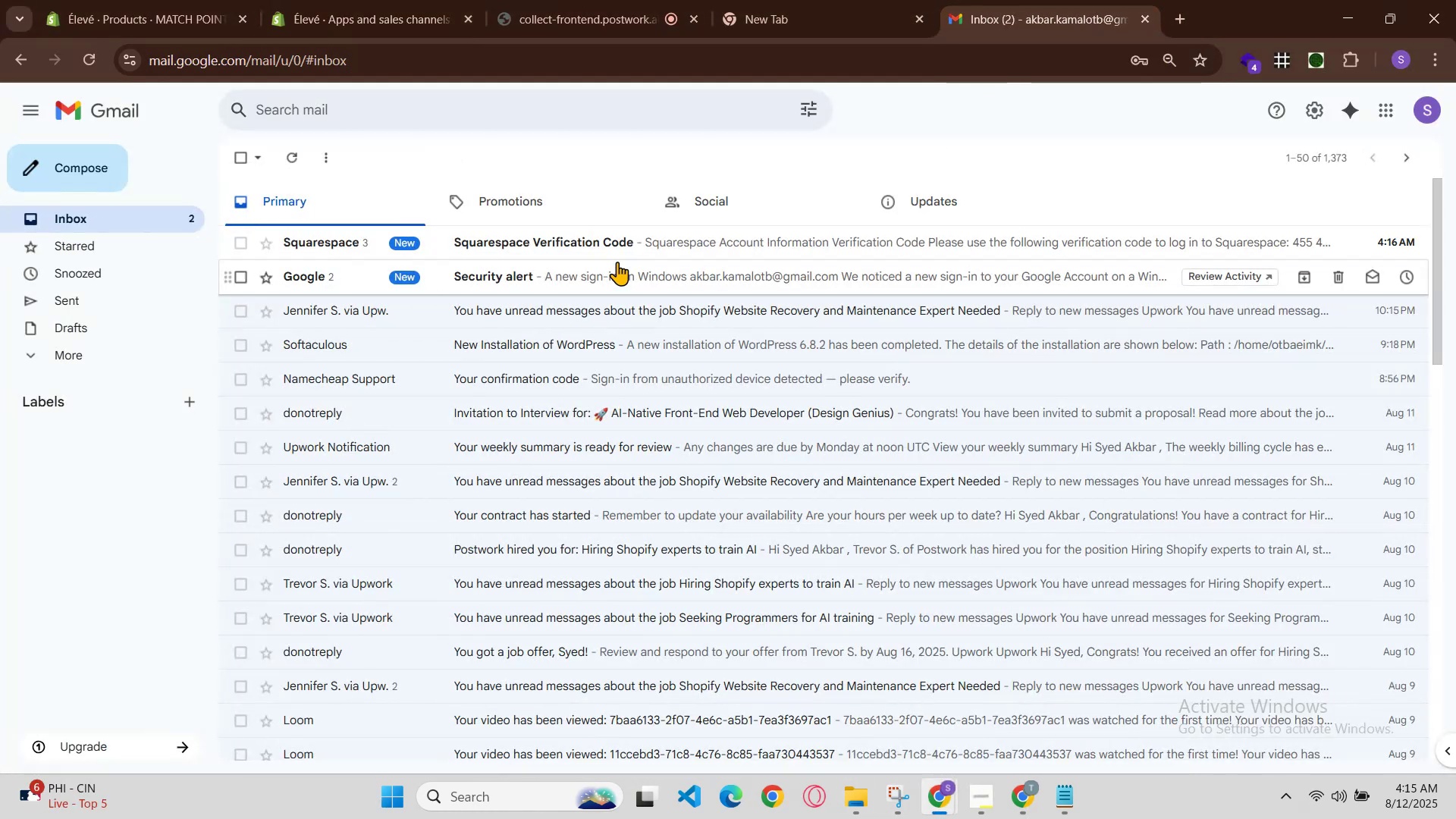 
left_click([620, 237])
 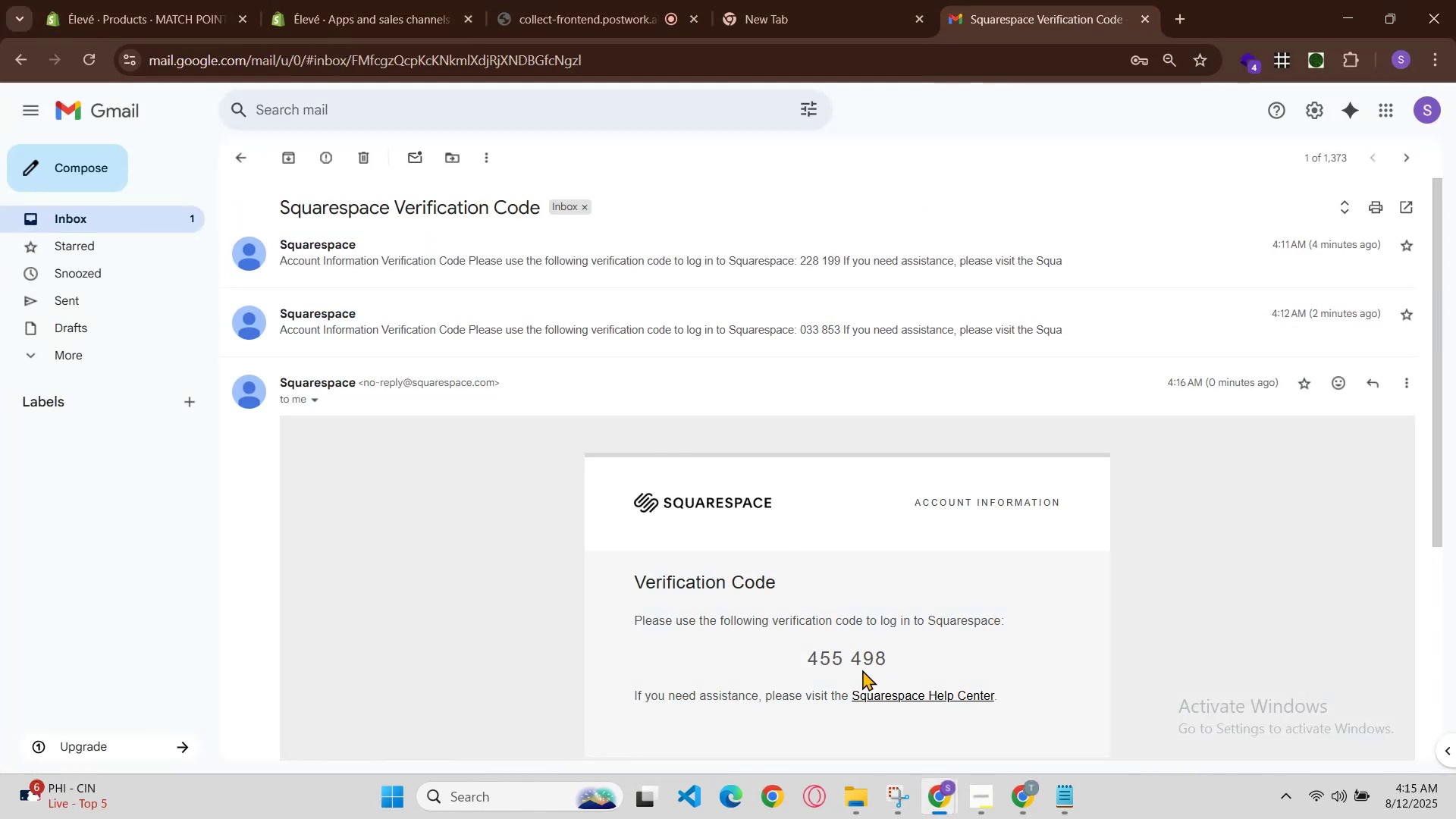 
left_click_drag(start_coordinate=[803, 665], to_coordinate=[888, 658])
 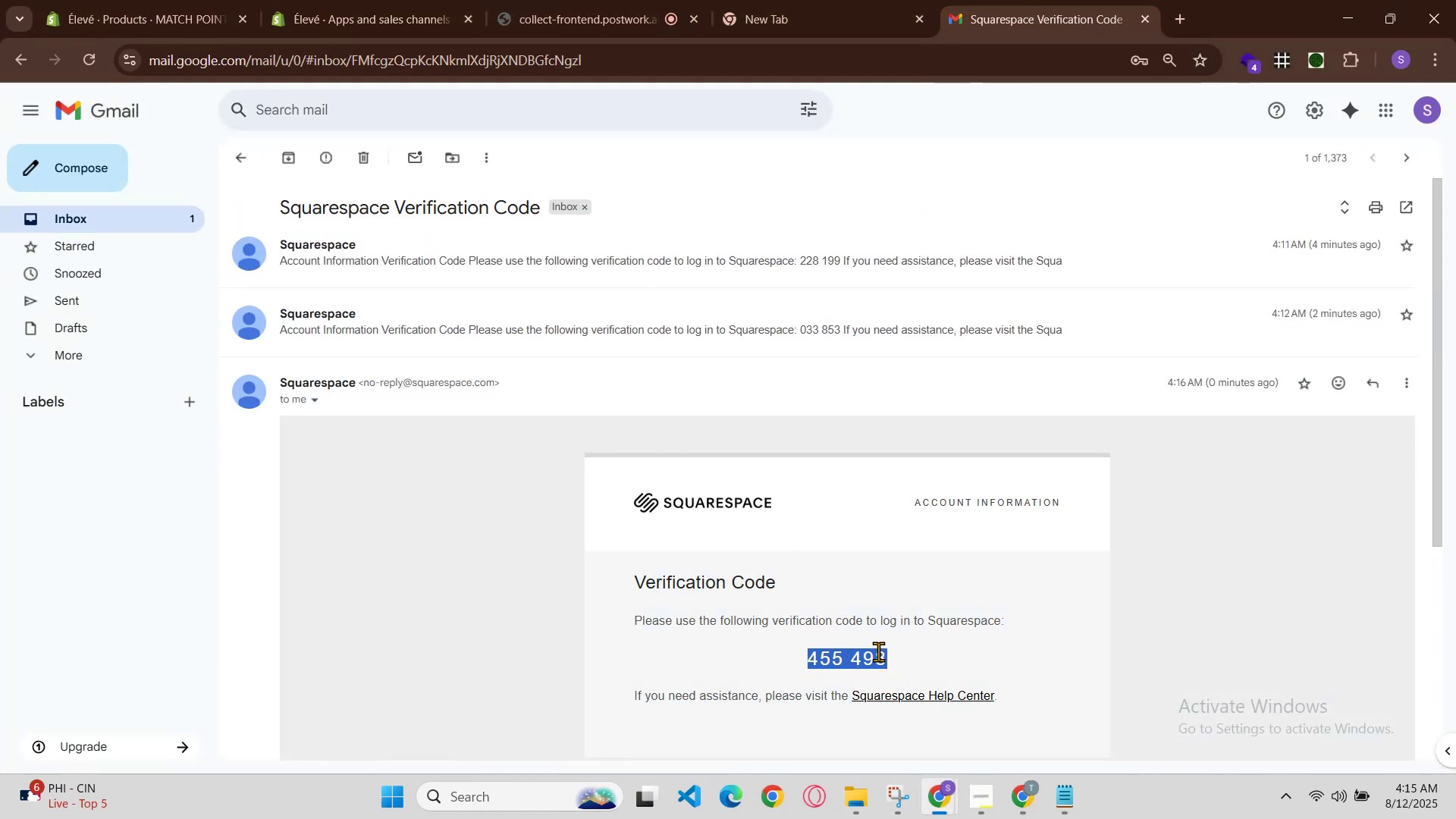 
hold_key(key=ControlLeft, duration=0.75)
 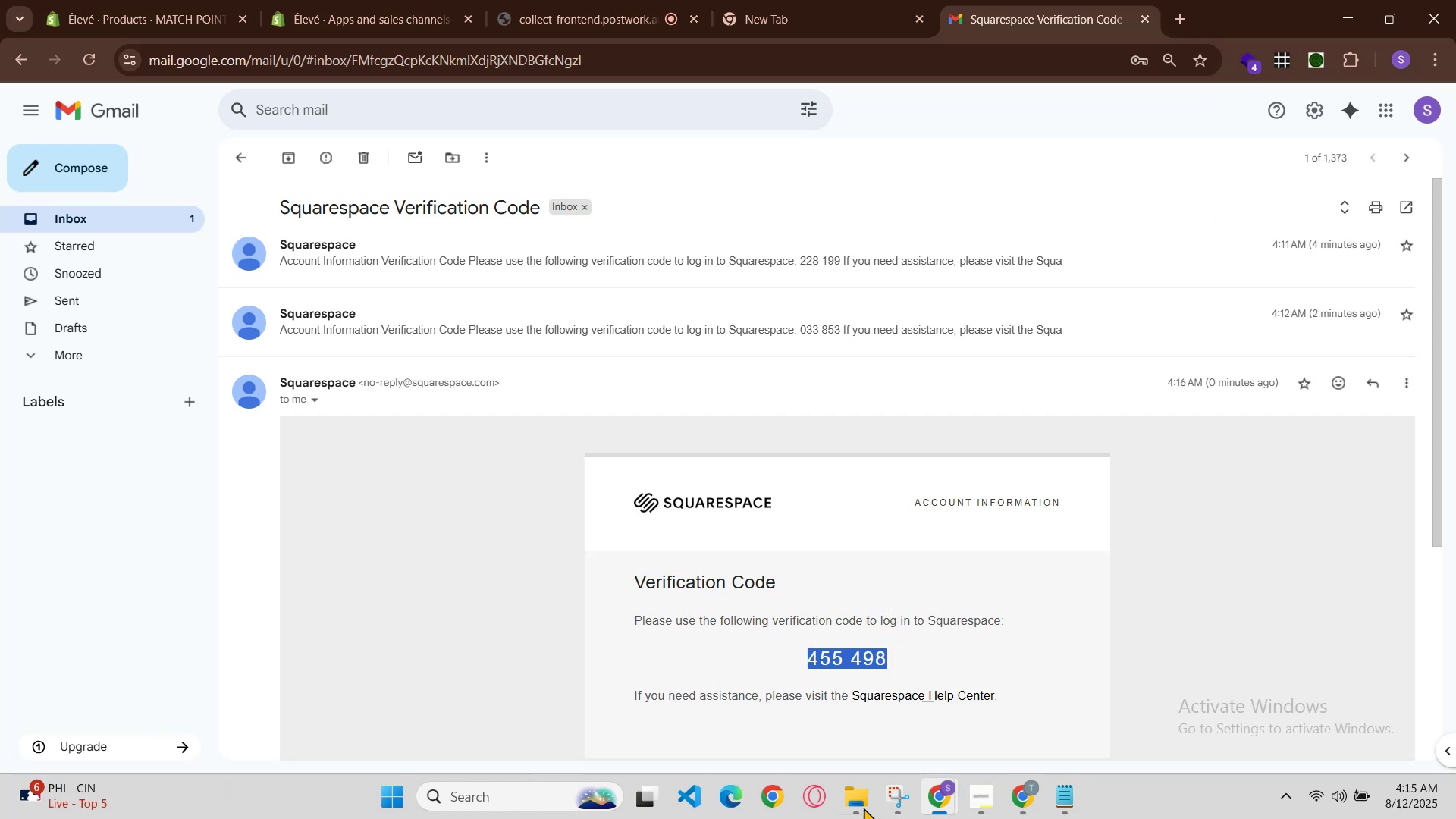 
hold_key(key=C, duration=0.35)
 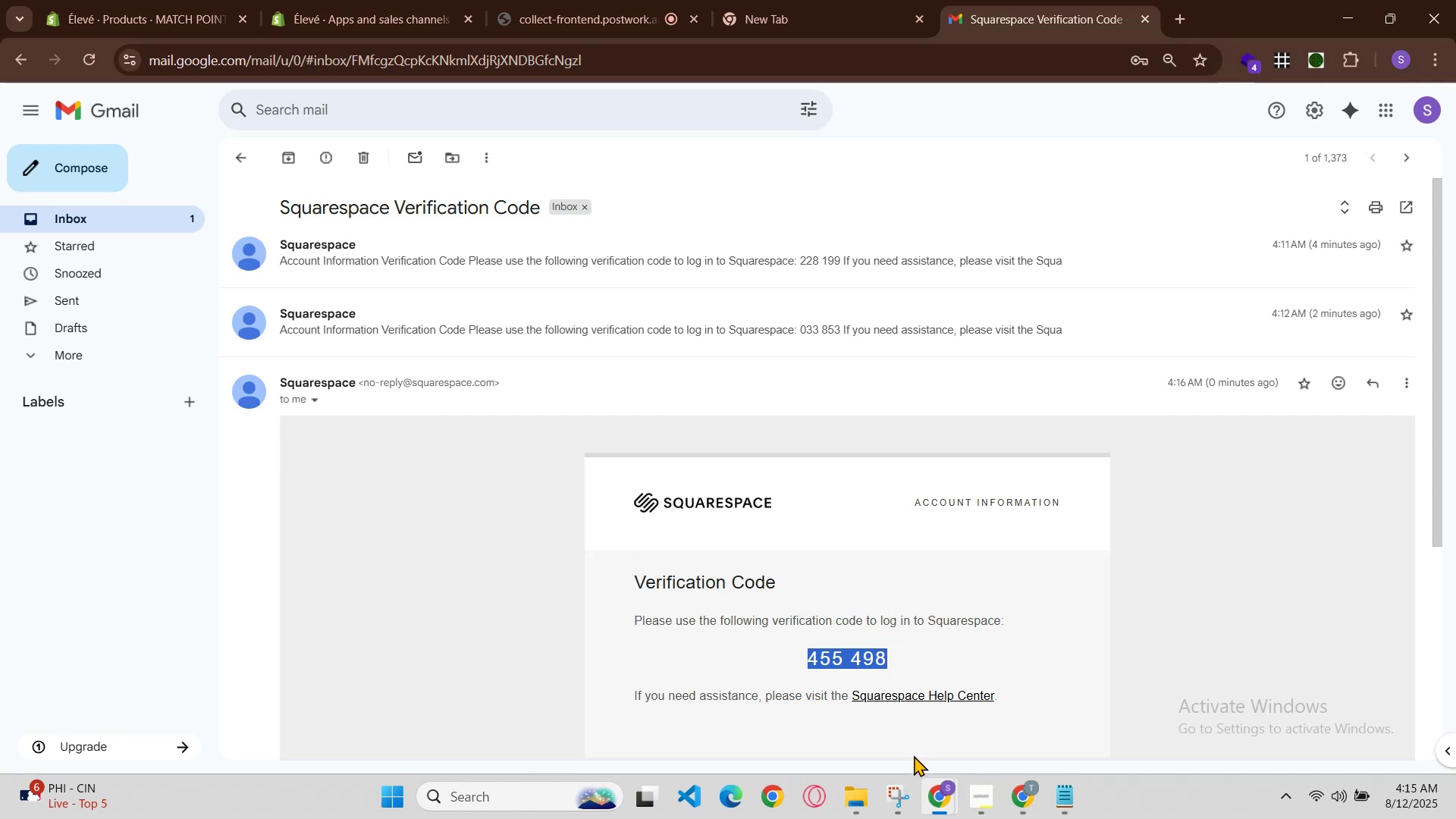 
left_click([940, 800])
 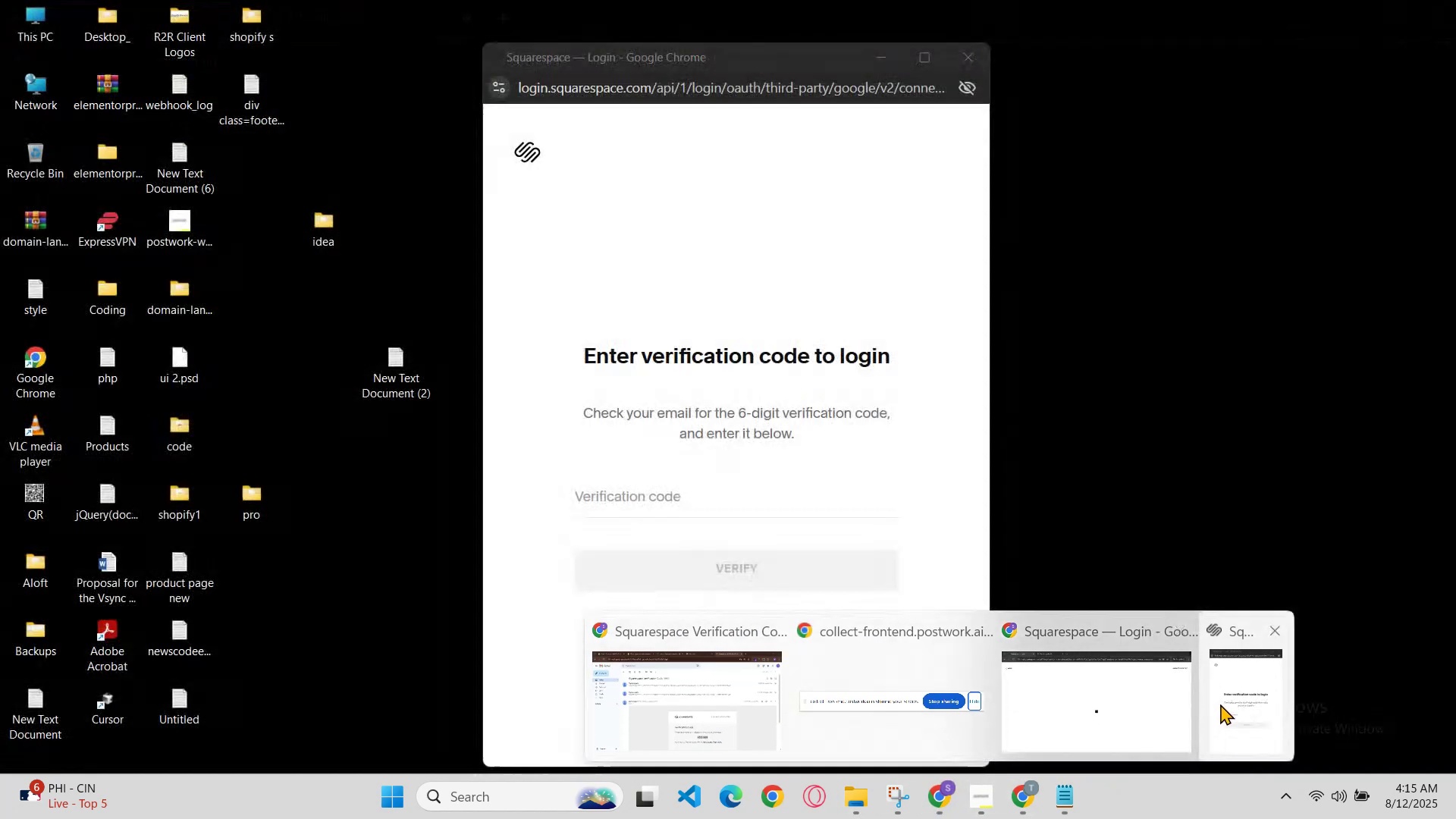 
left_click([1223, 702])
 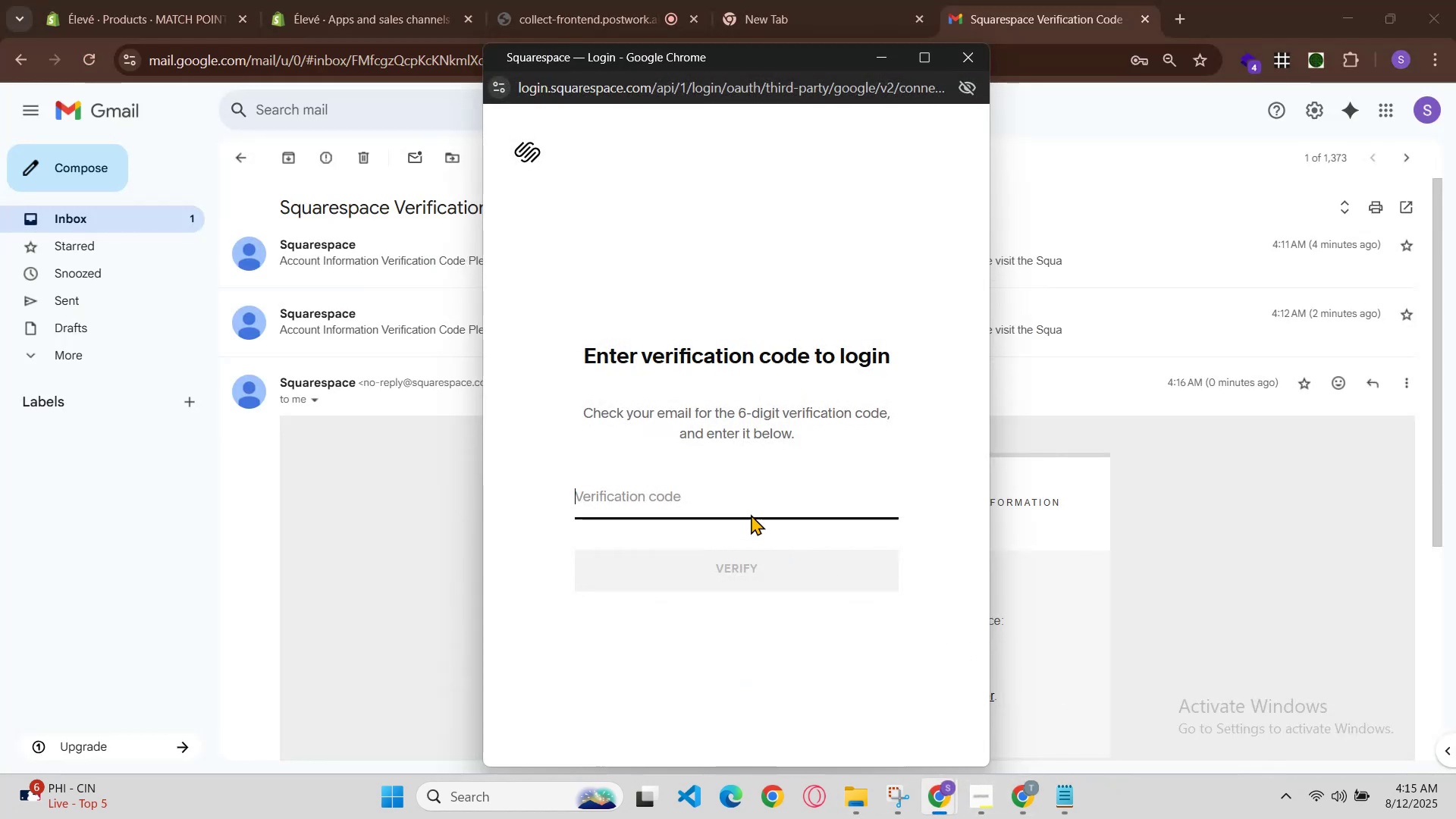 
left_click([743, 501])
 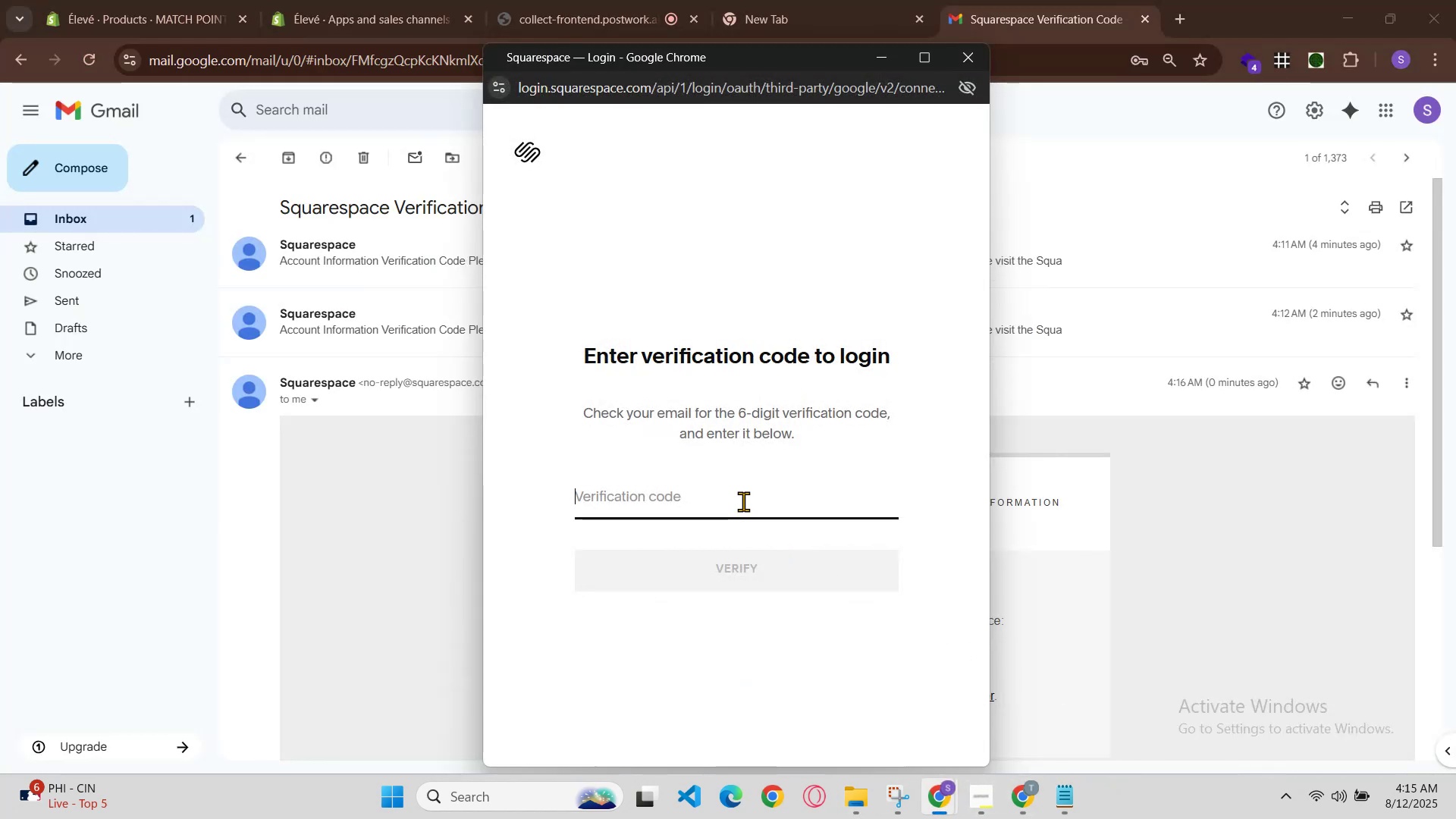 
key(Control+V)
 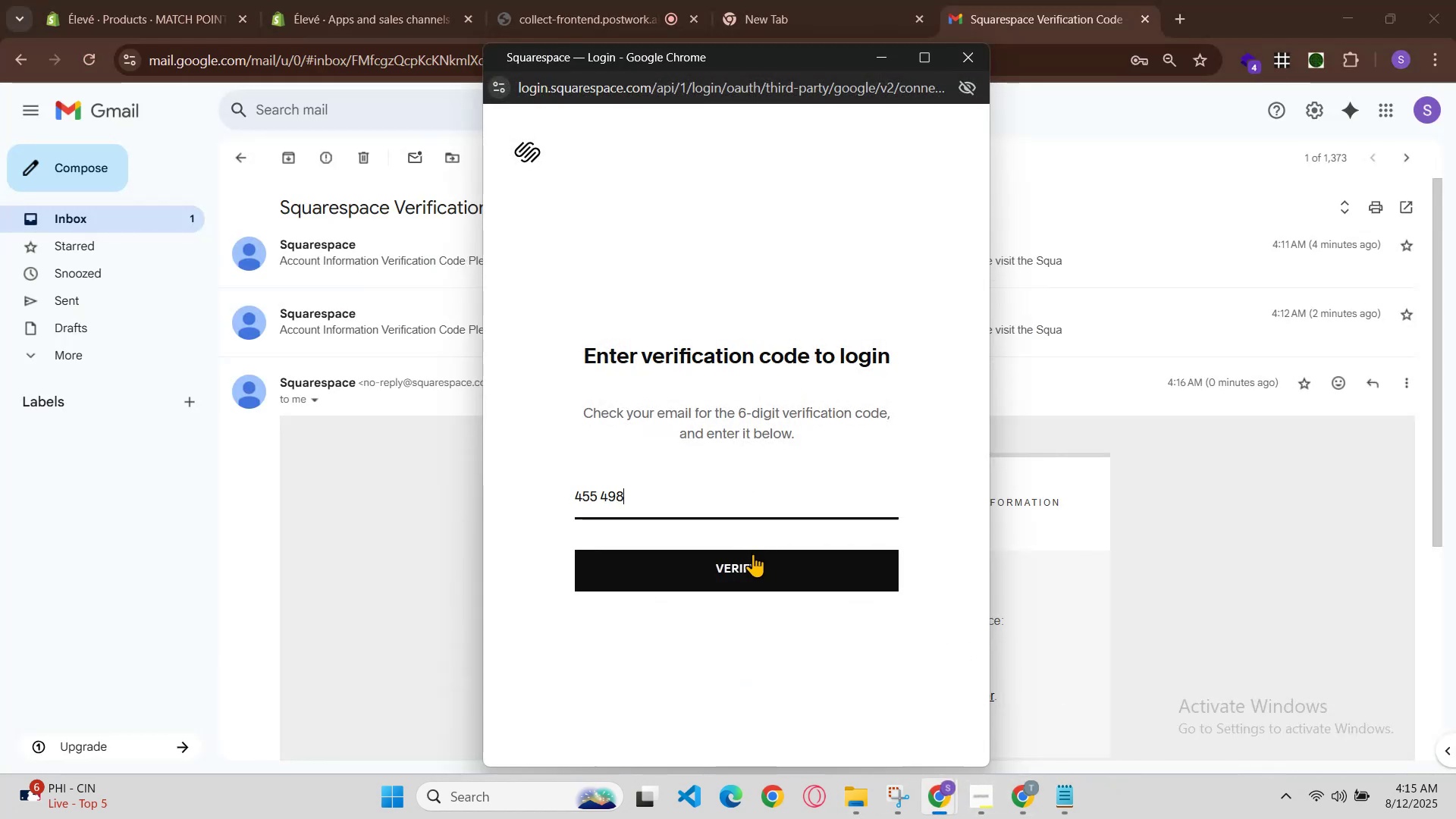 
left_click([753, 560])
 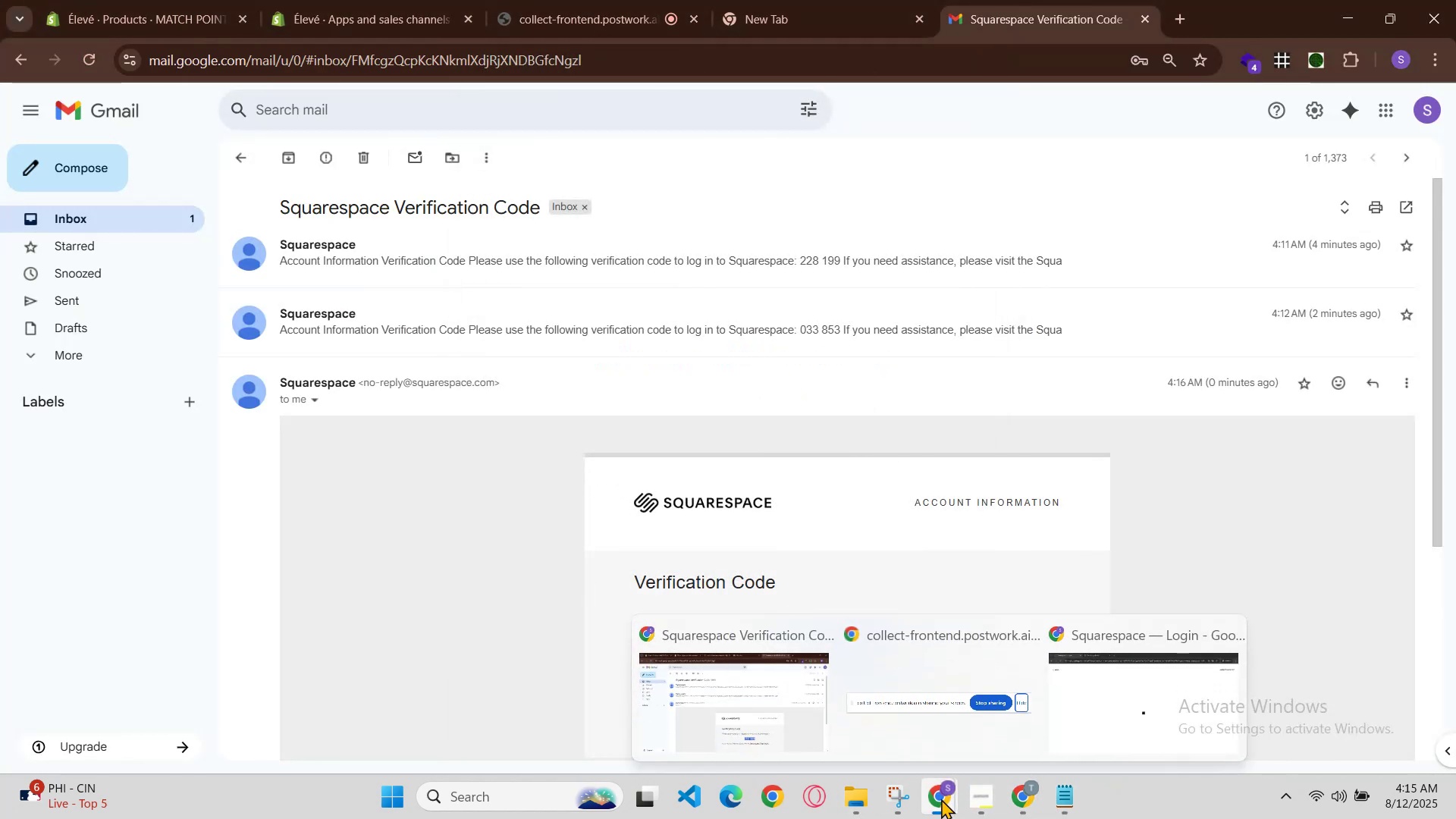 
left_click([1131, 694])
 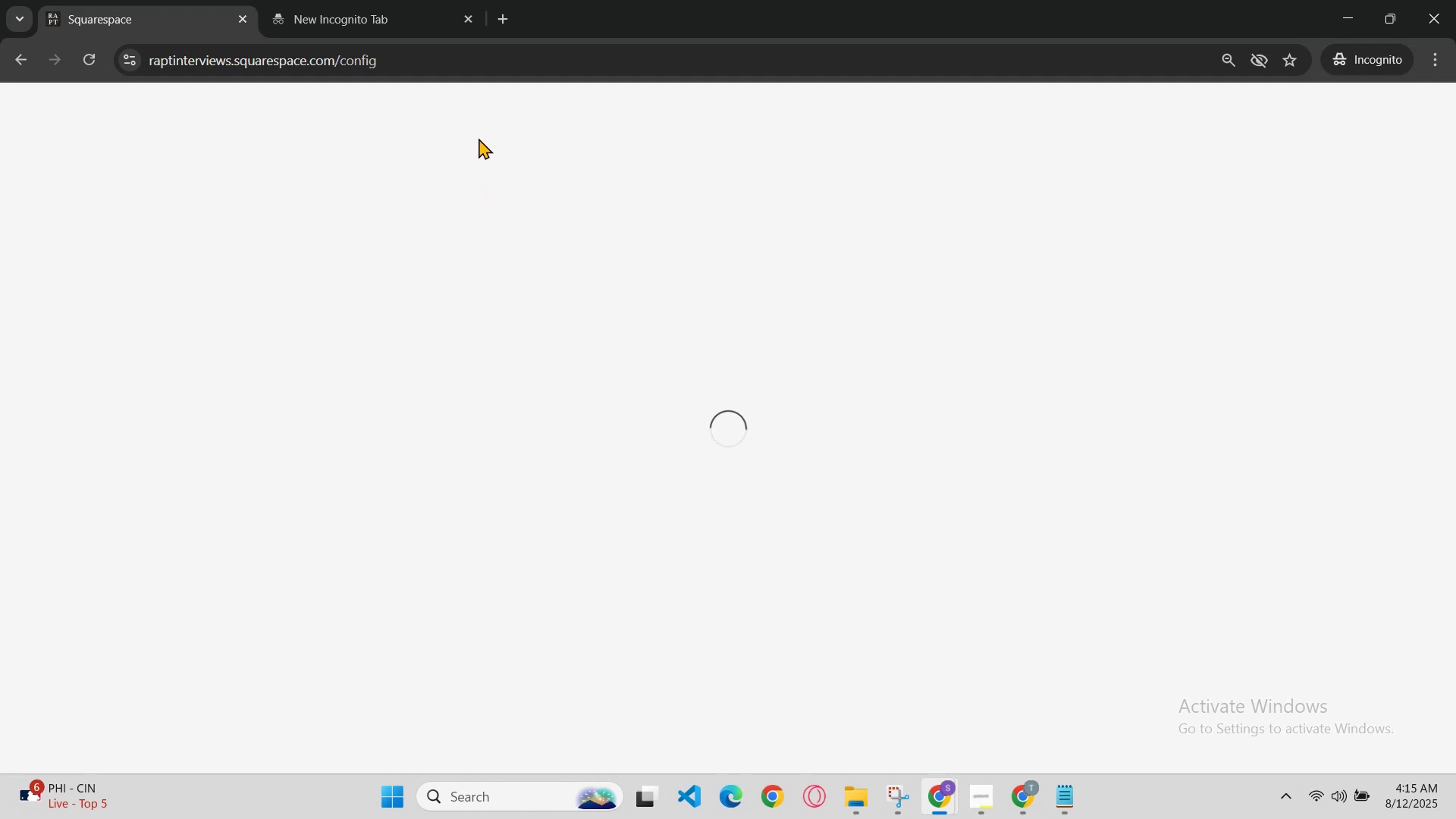 
wait(12.99)
 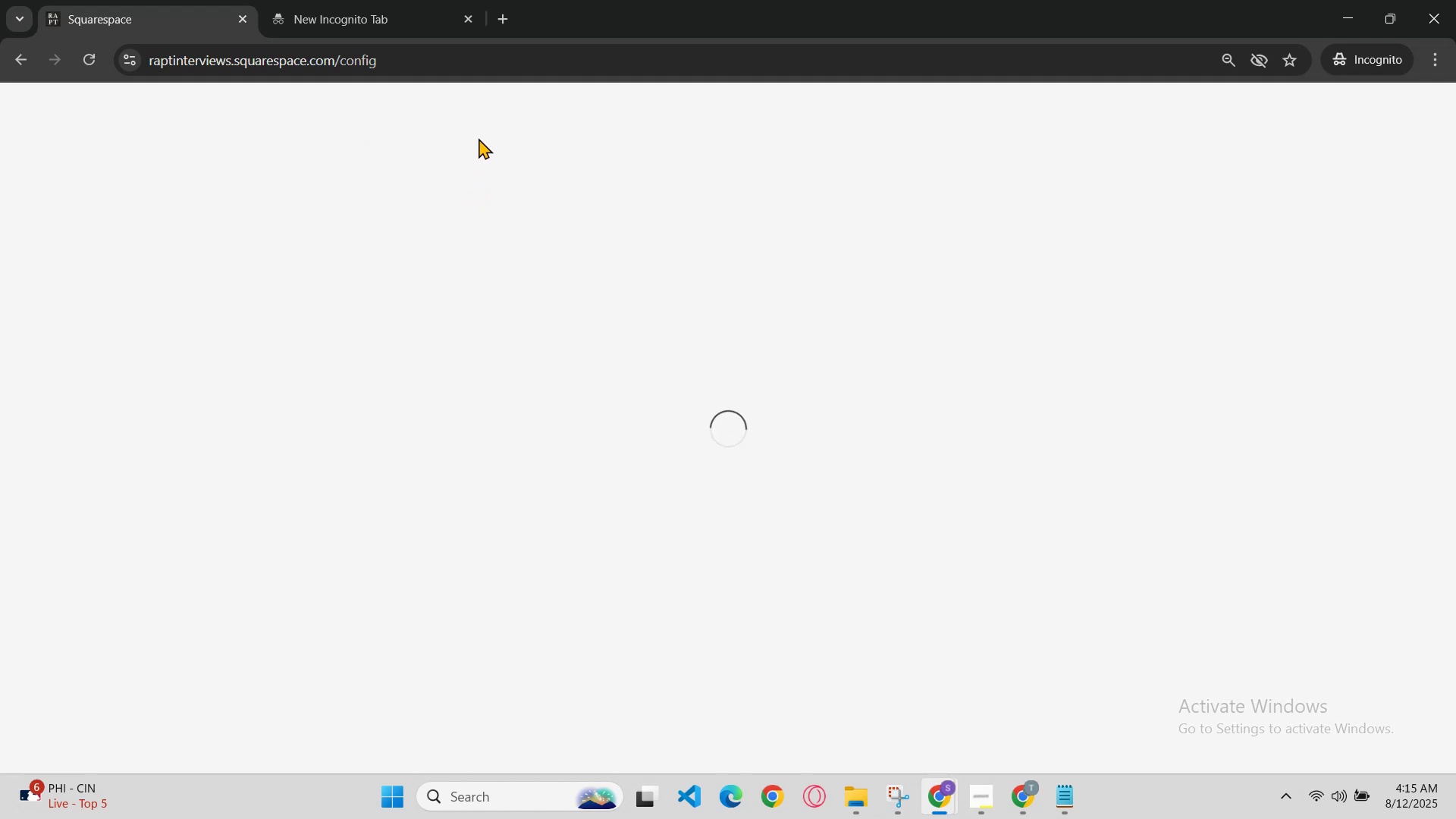 
mouse_move([81, 320])
 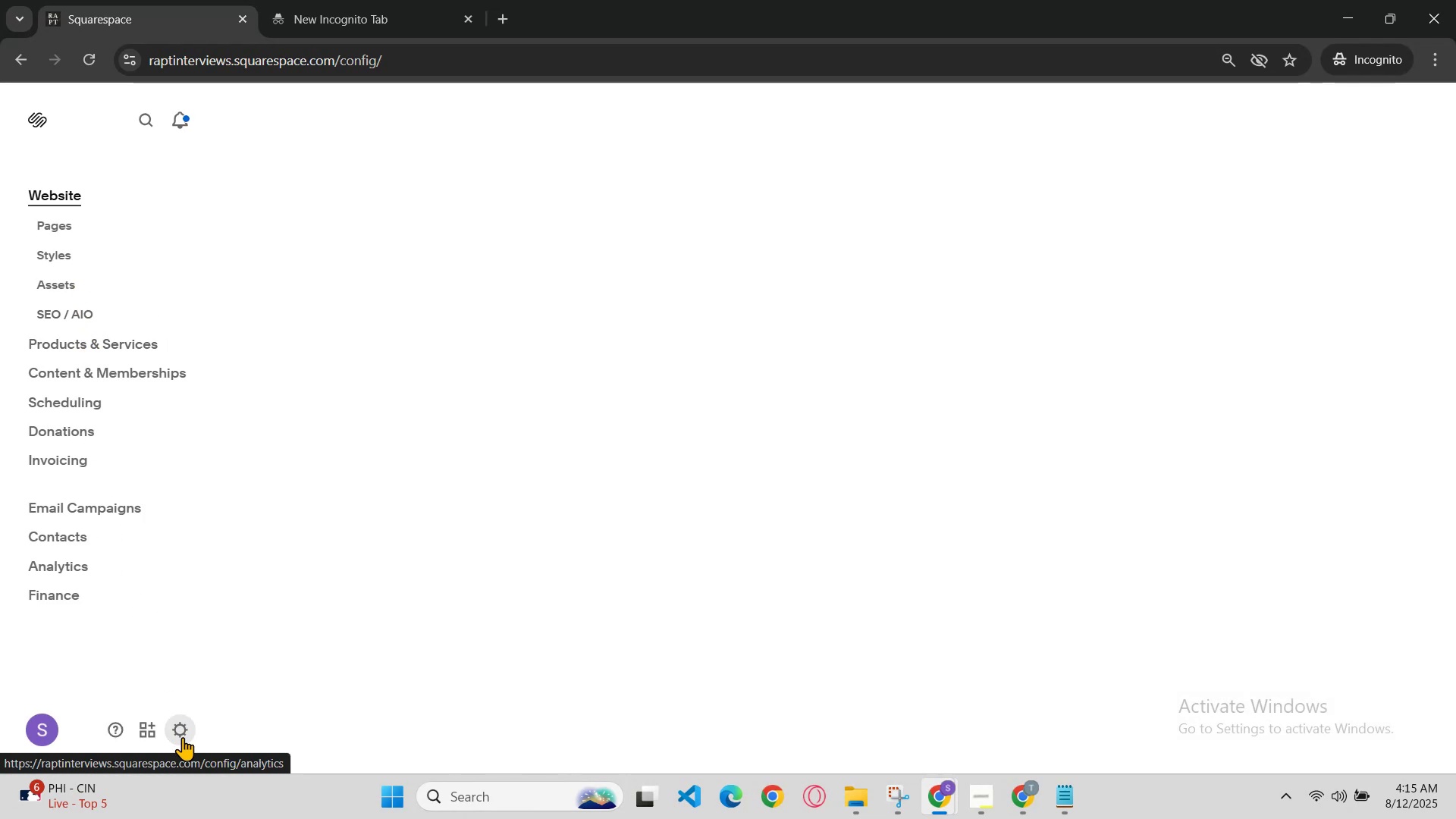 
left_click([186, 733])
 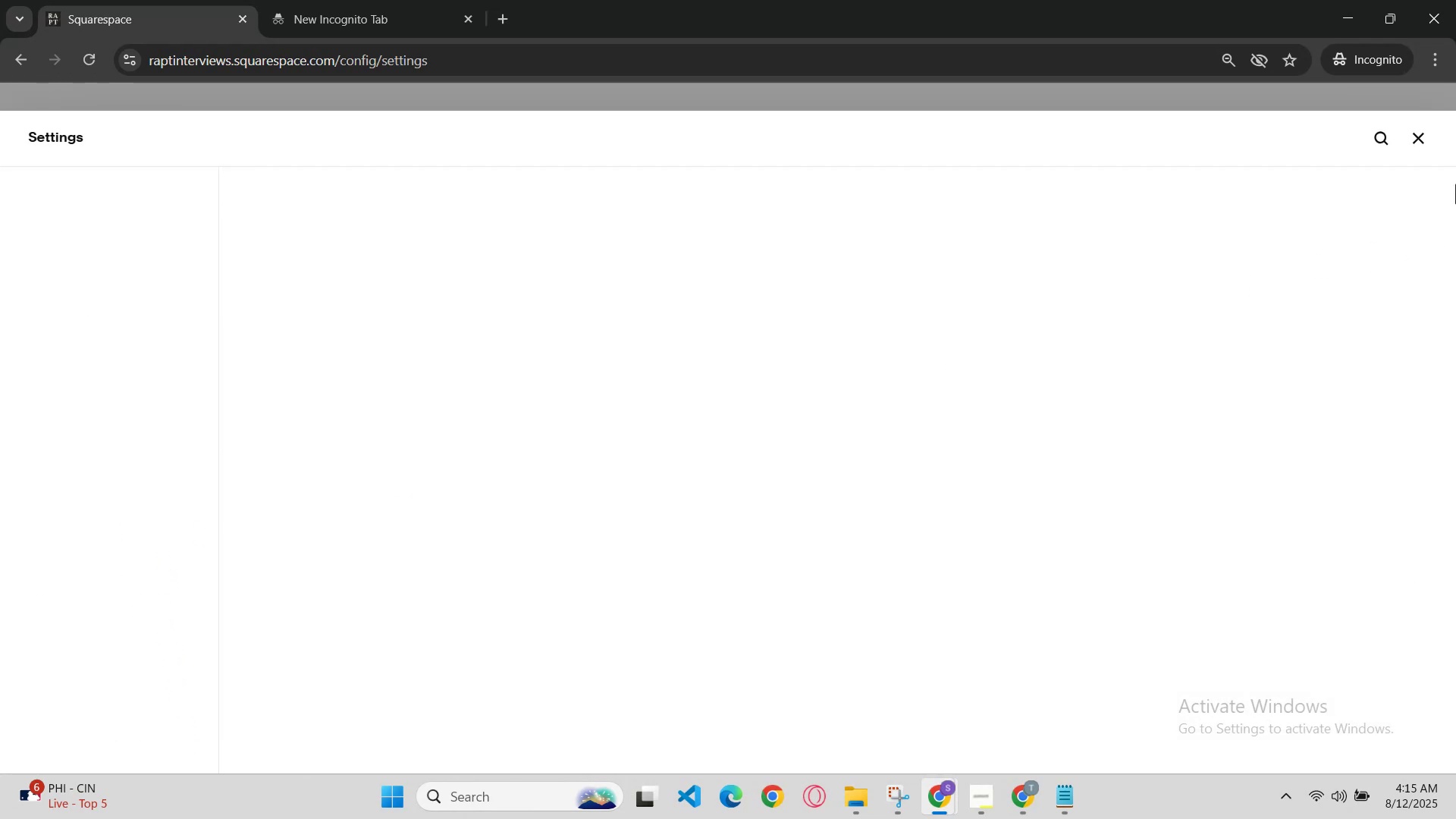 
left_click([1420, 135])
 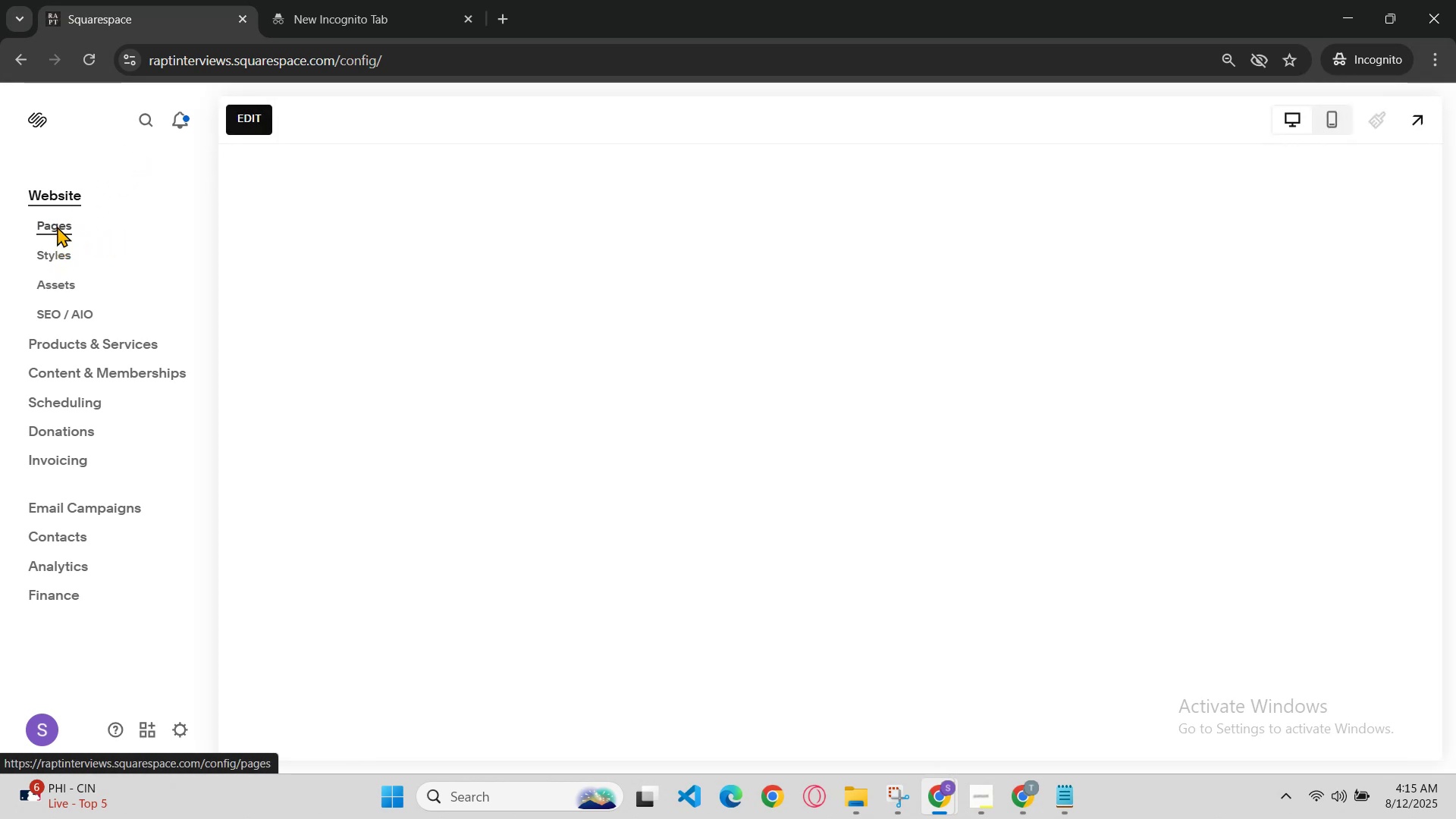 
wait(9.82)
 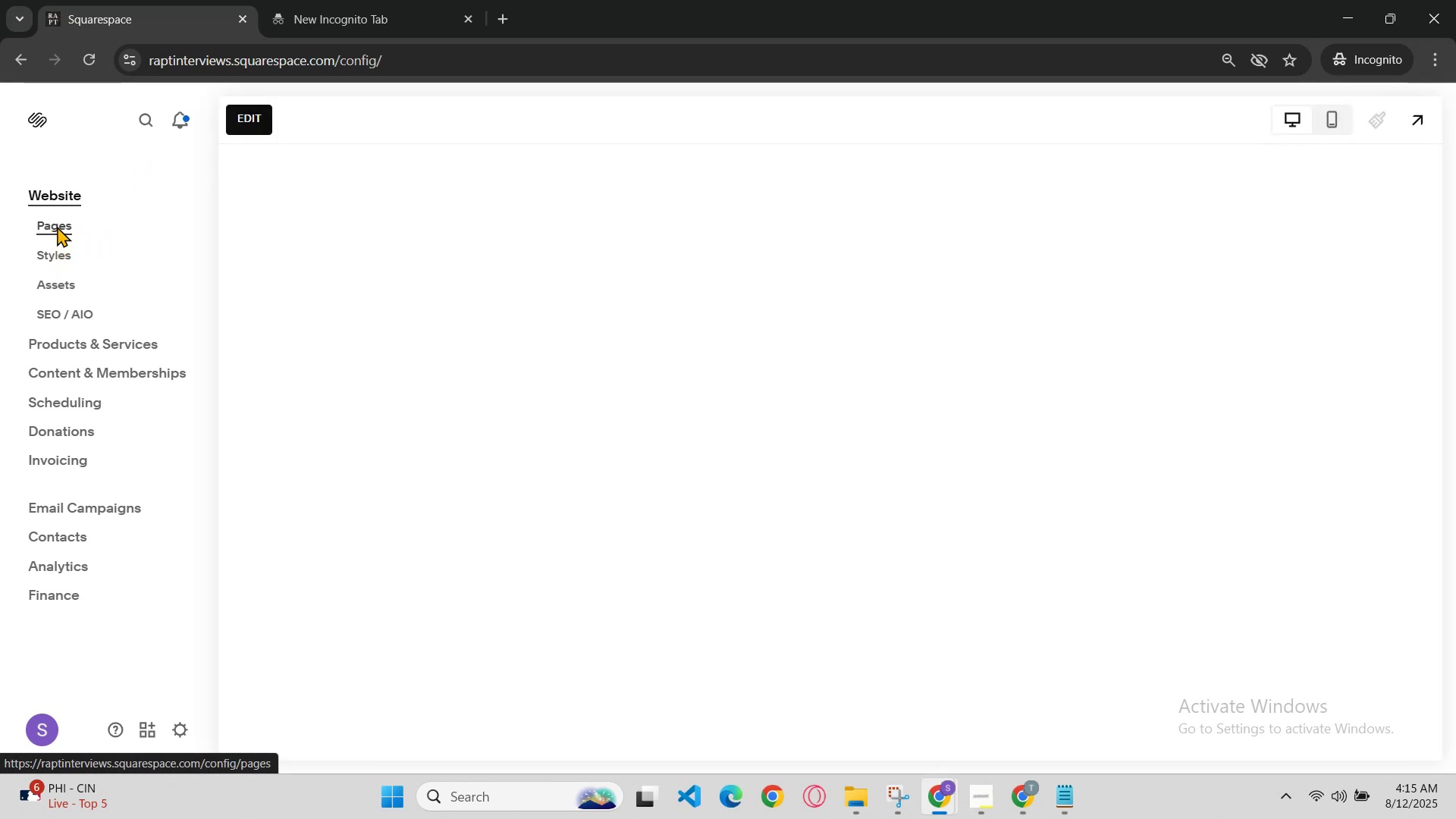 
left_click([58, 228])
 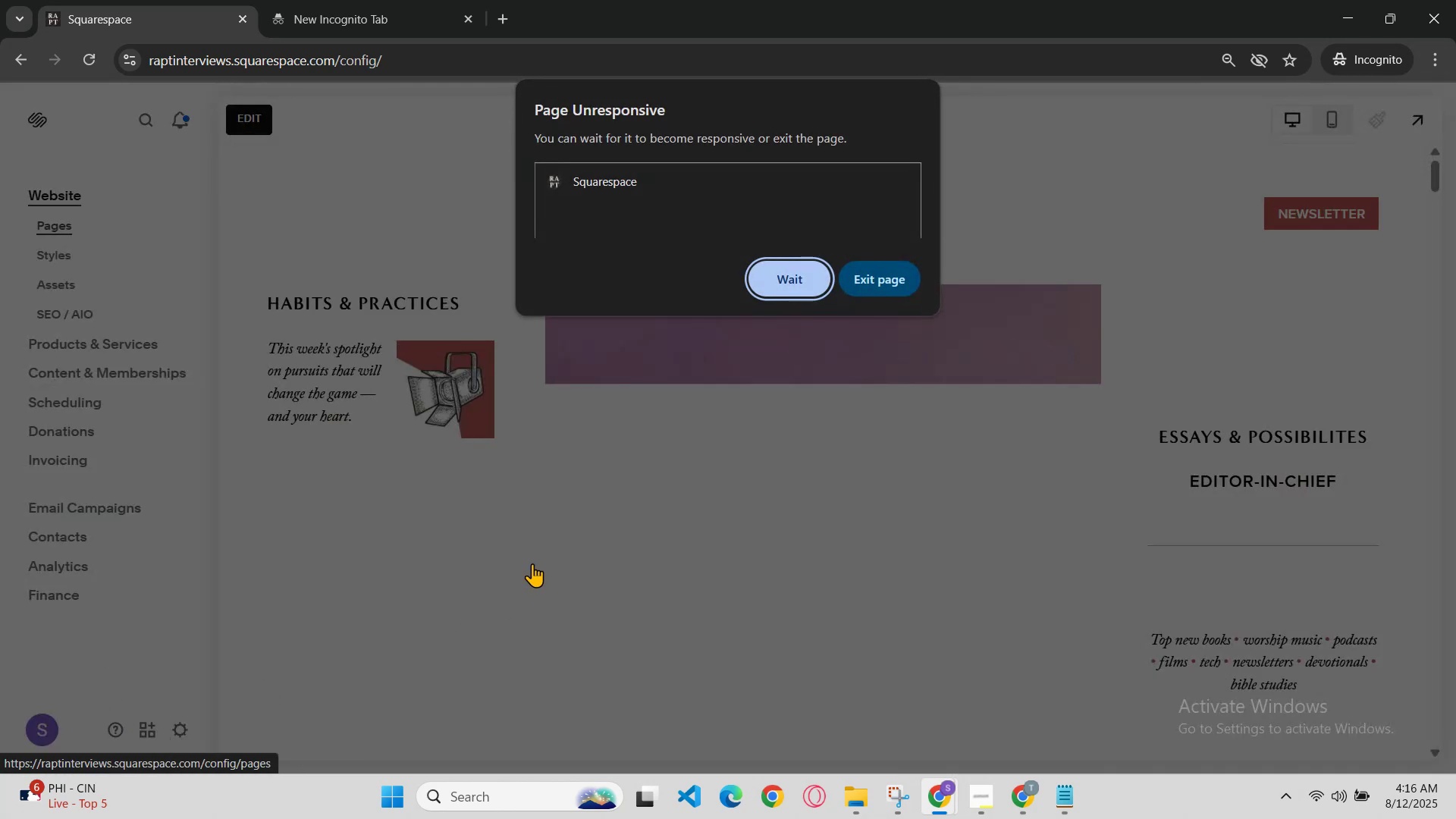 
wait(19.76)
 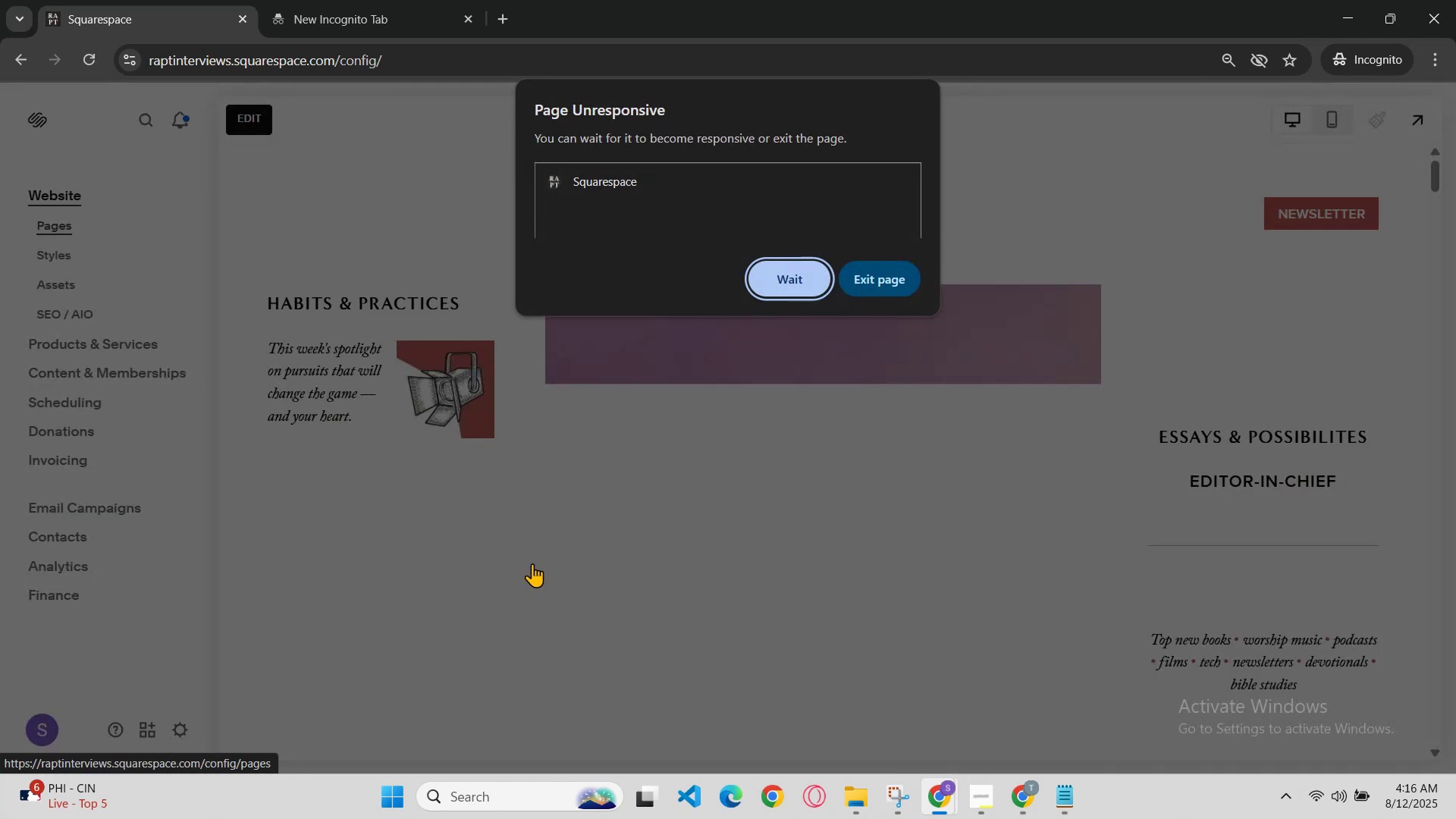 
left_click([795, 279])
 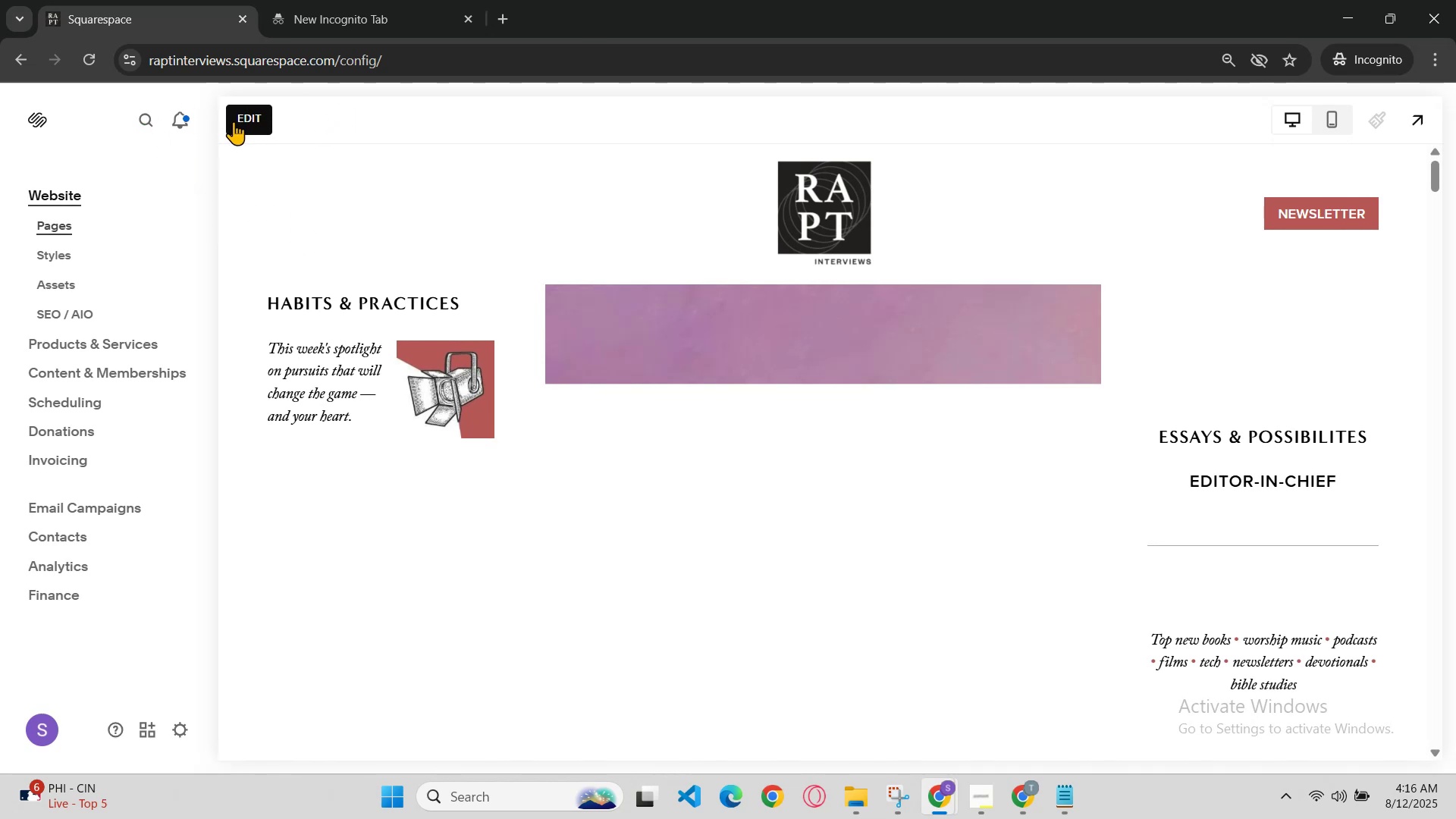 
left_click([237, 120])
 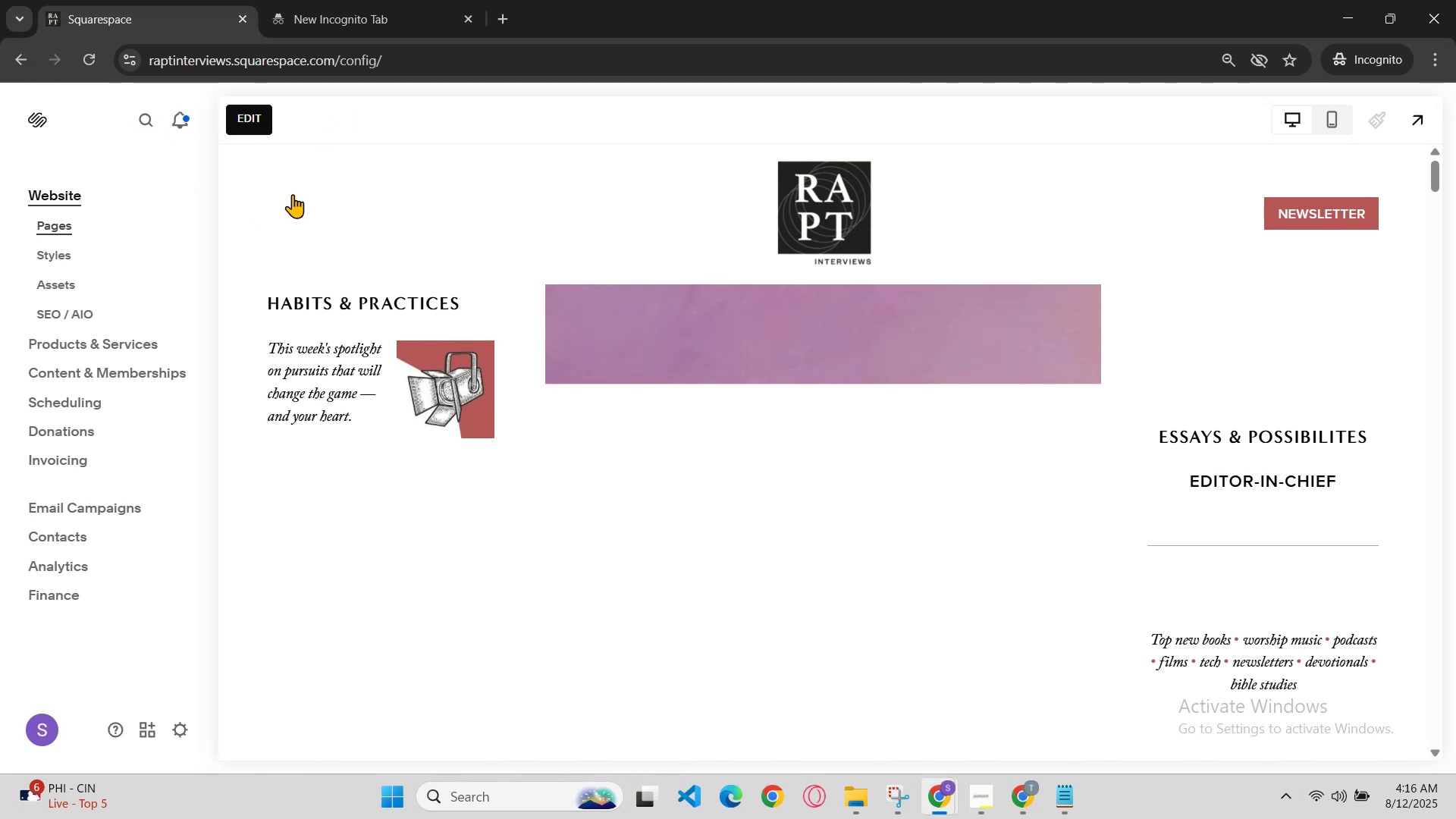 
left_click([75, 54])
 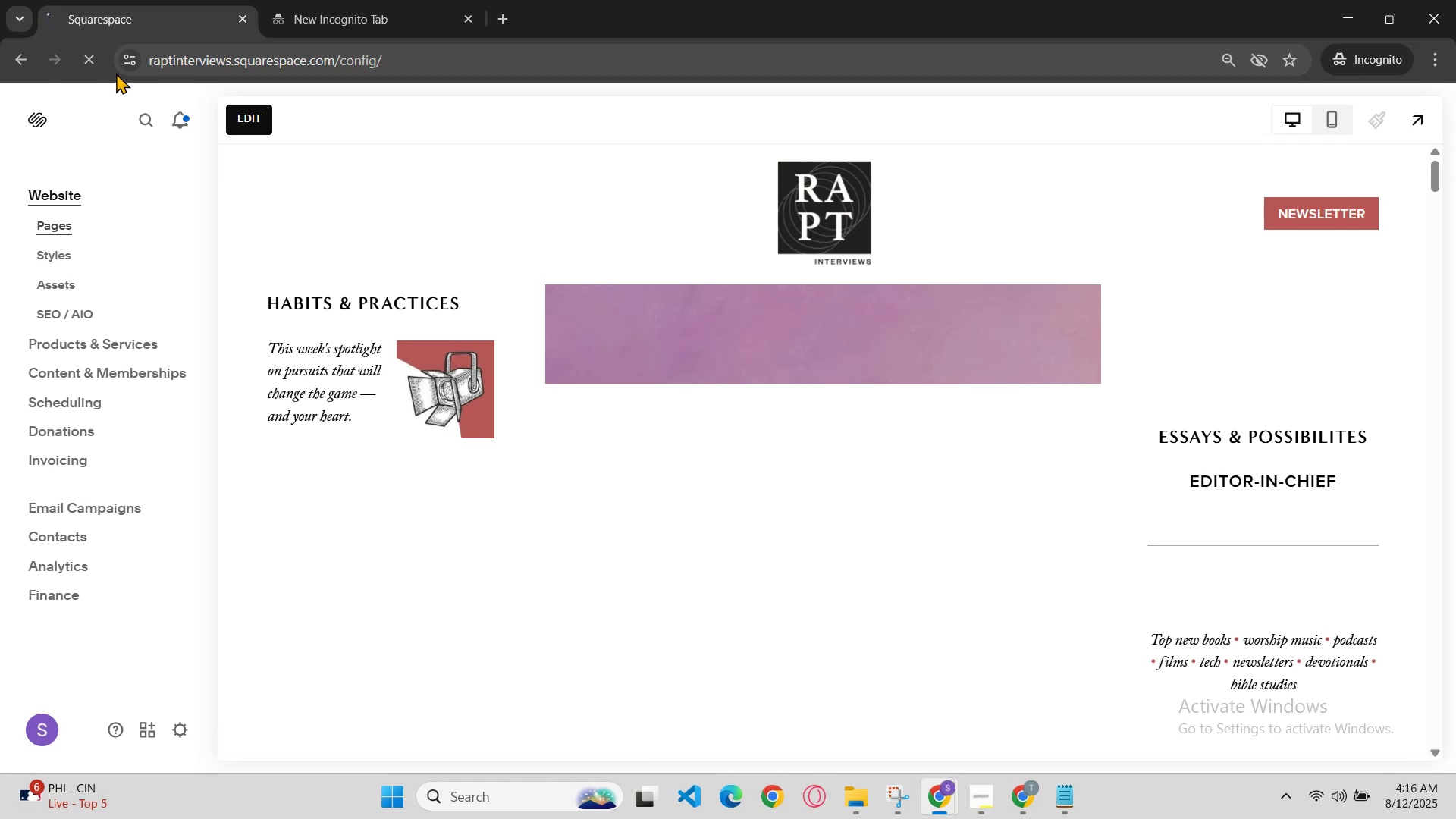 
wait(9.25)
 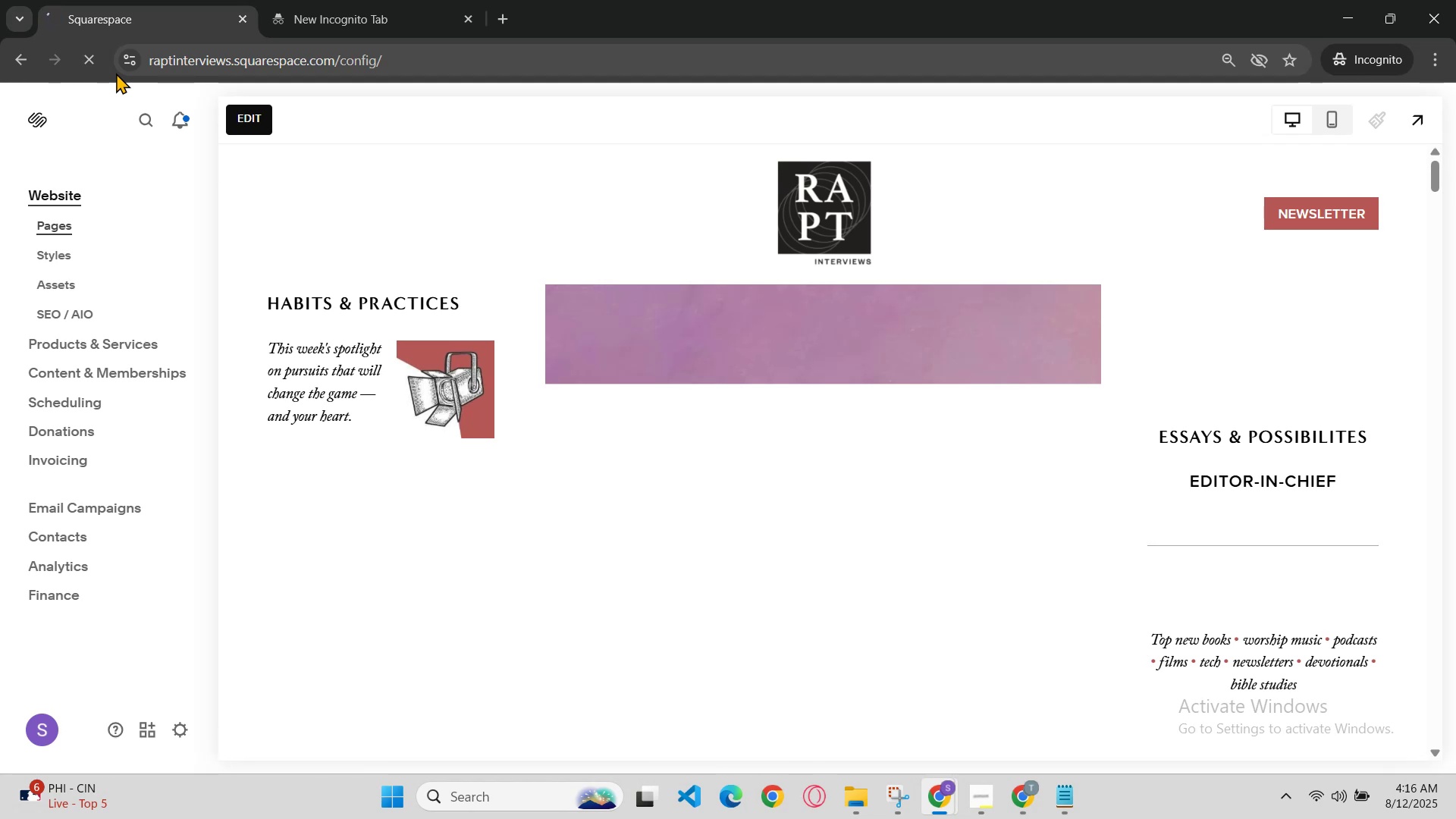 
left_click([777, 280])
 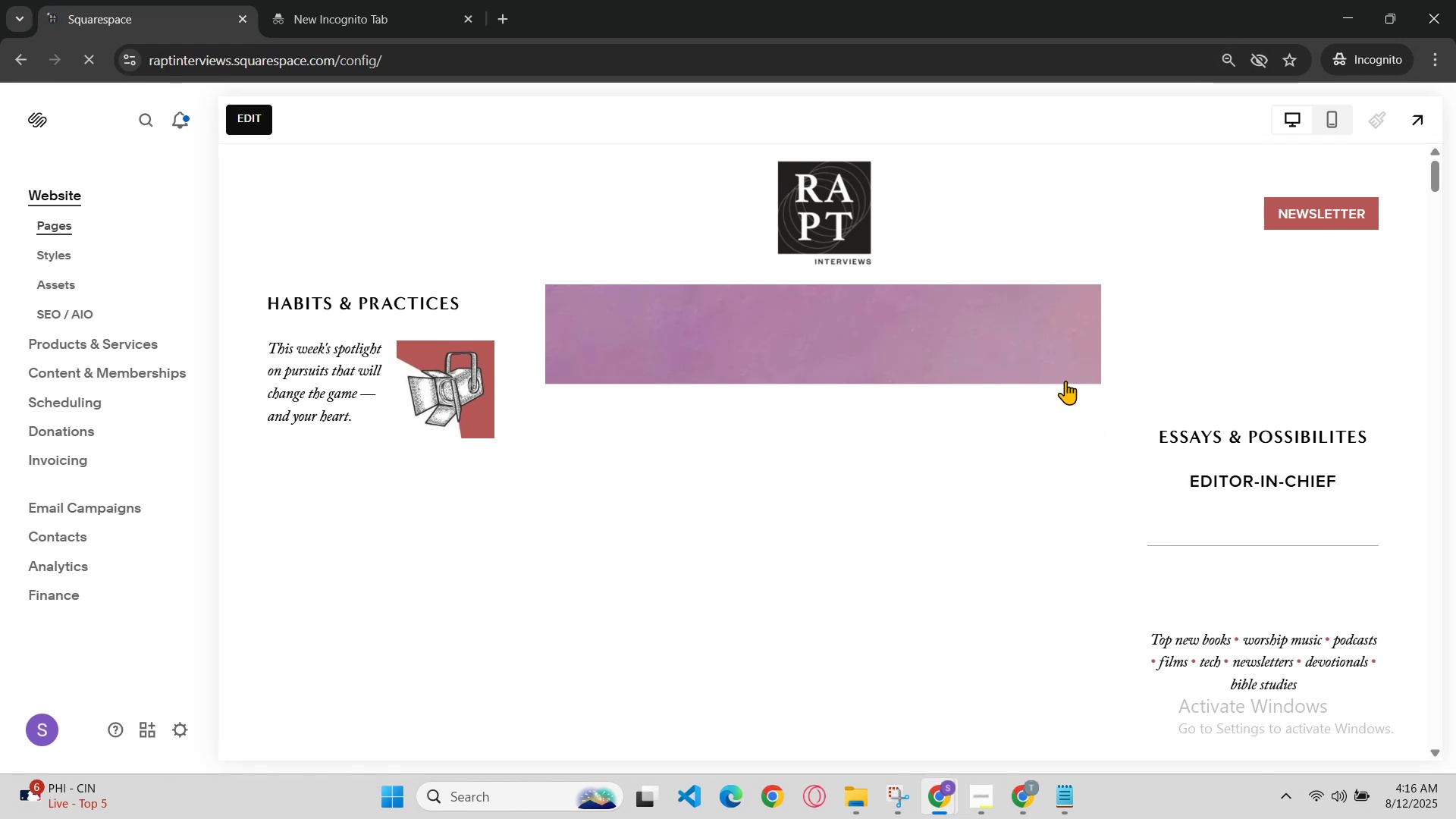 
wait(5.4)
 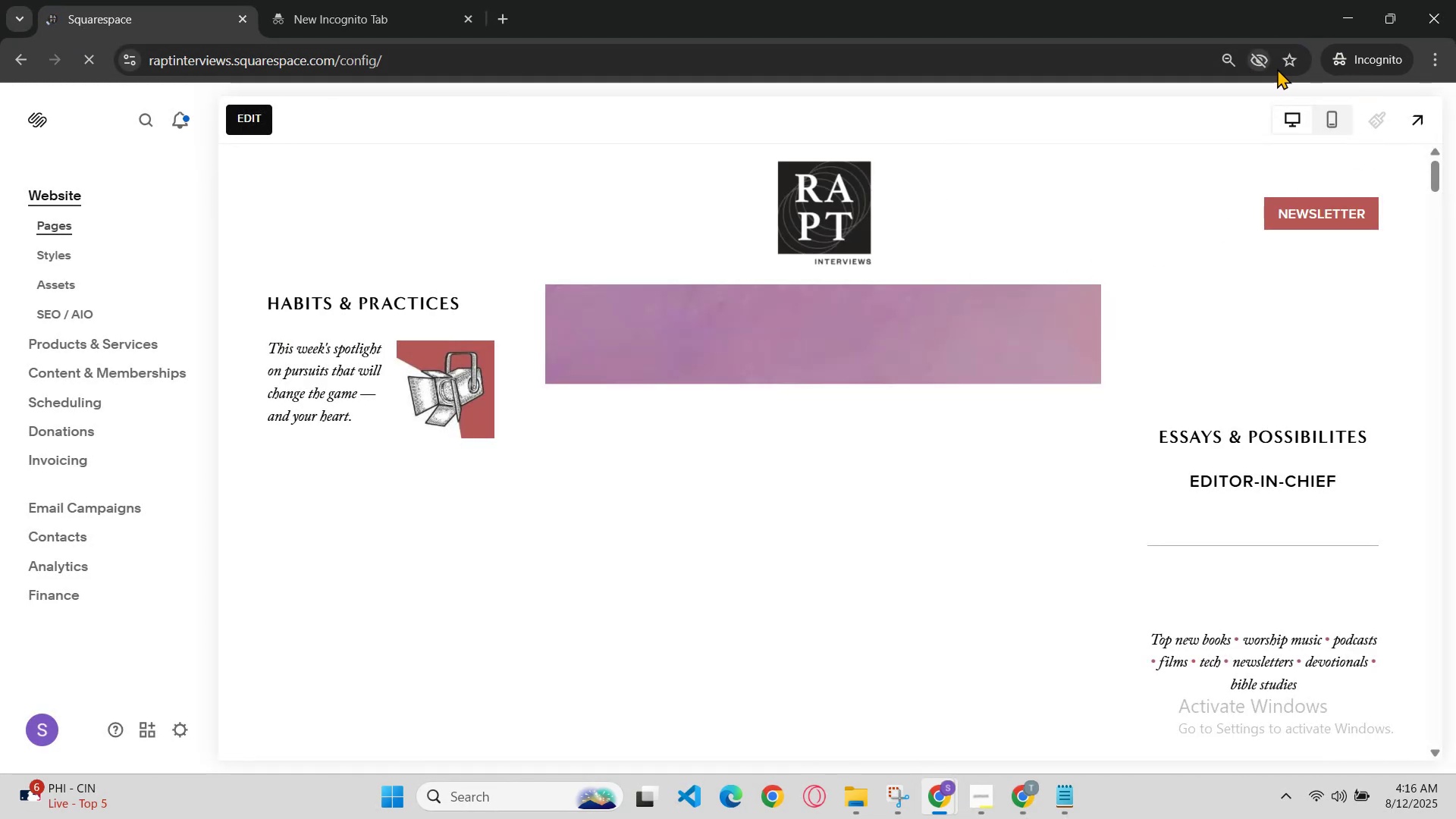 
left_click([811, 784])
 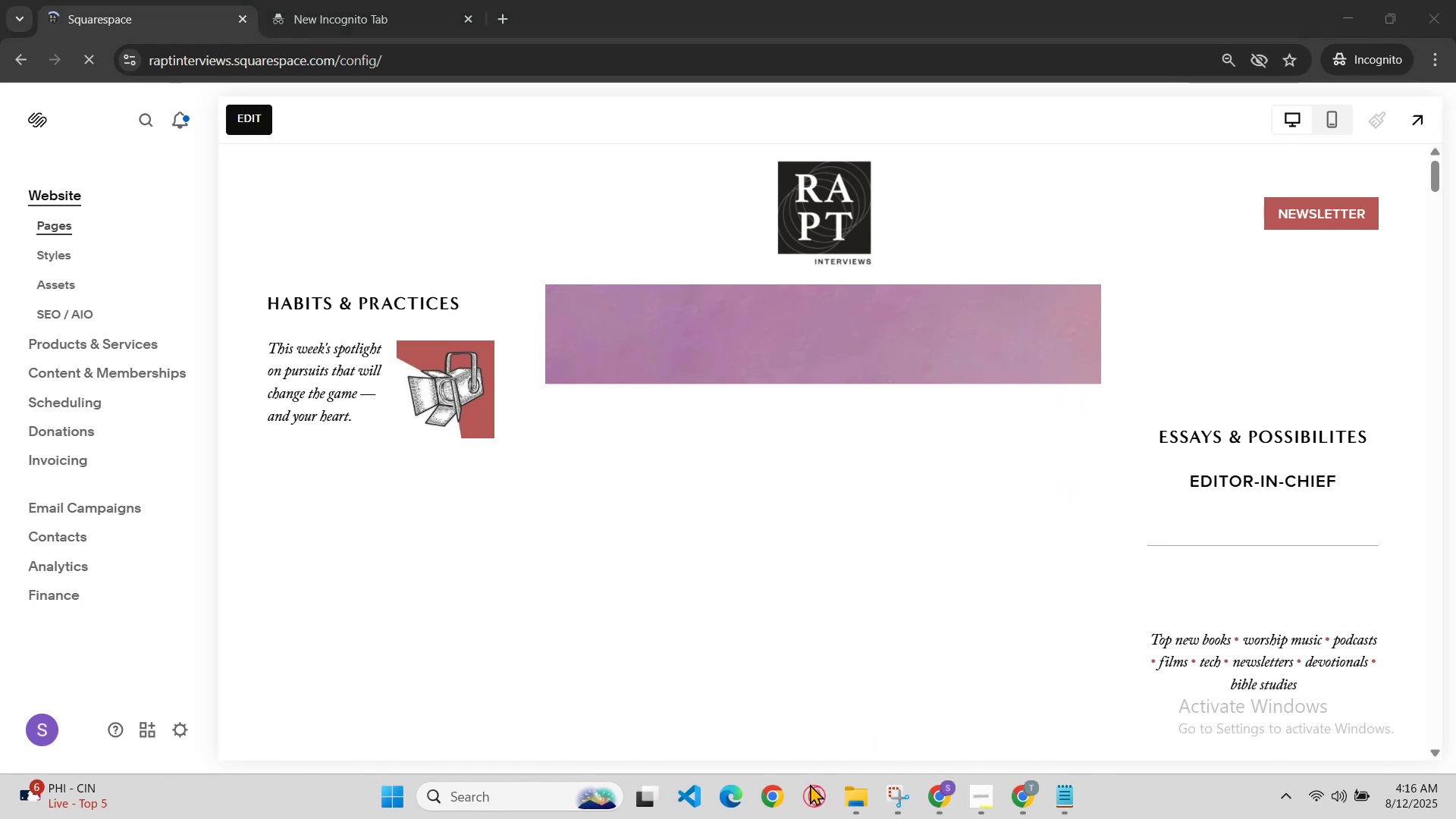 
wait(8.79)
 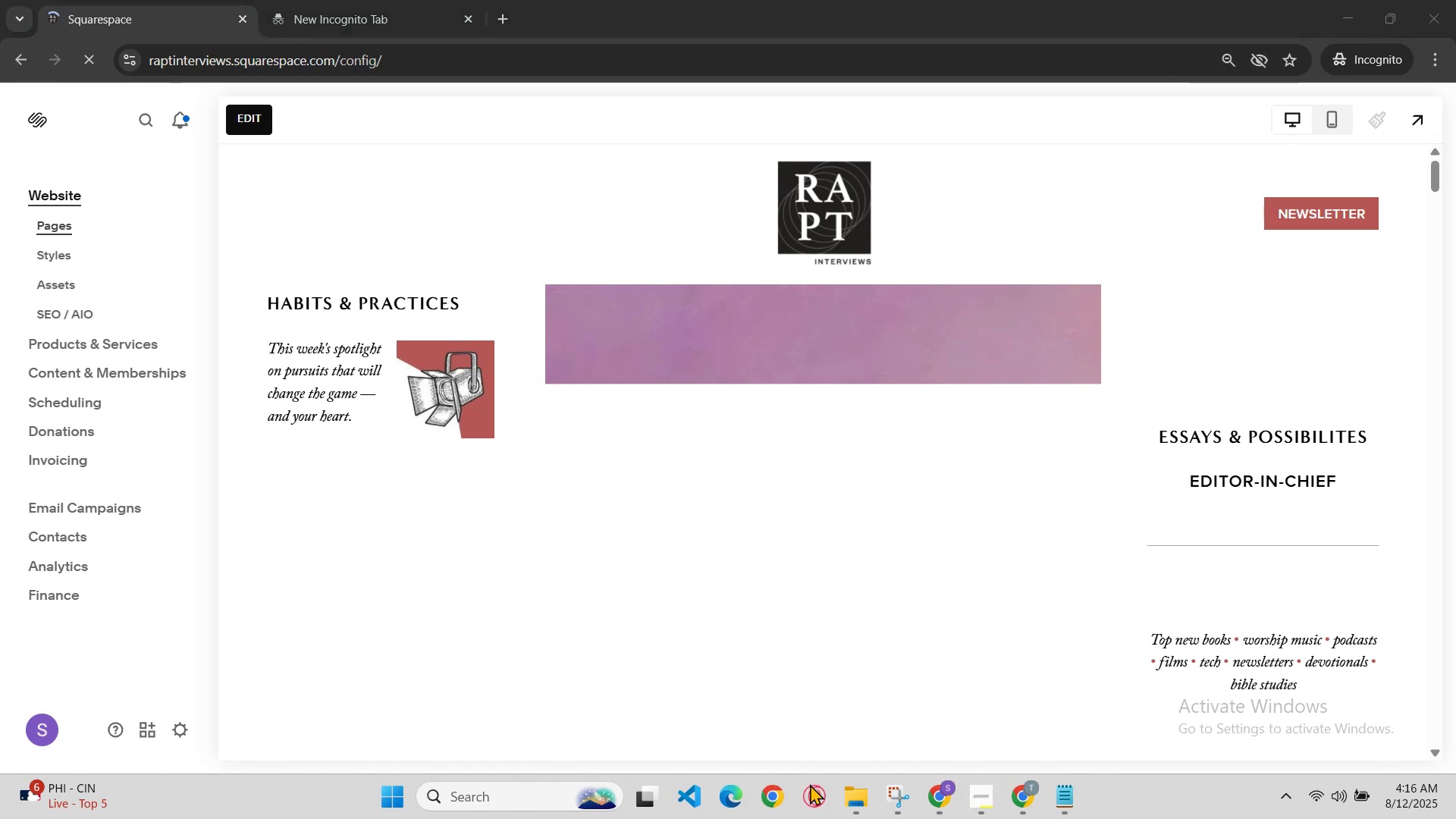 
left_click([244, 17])
 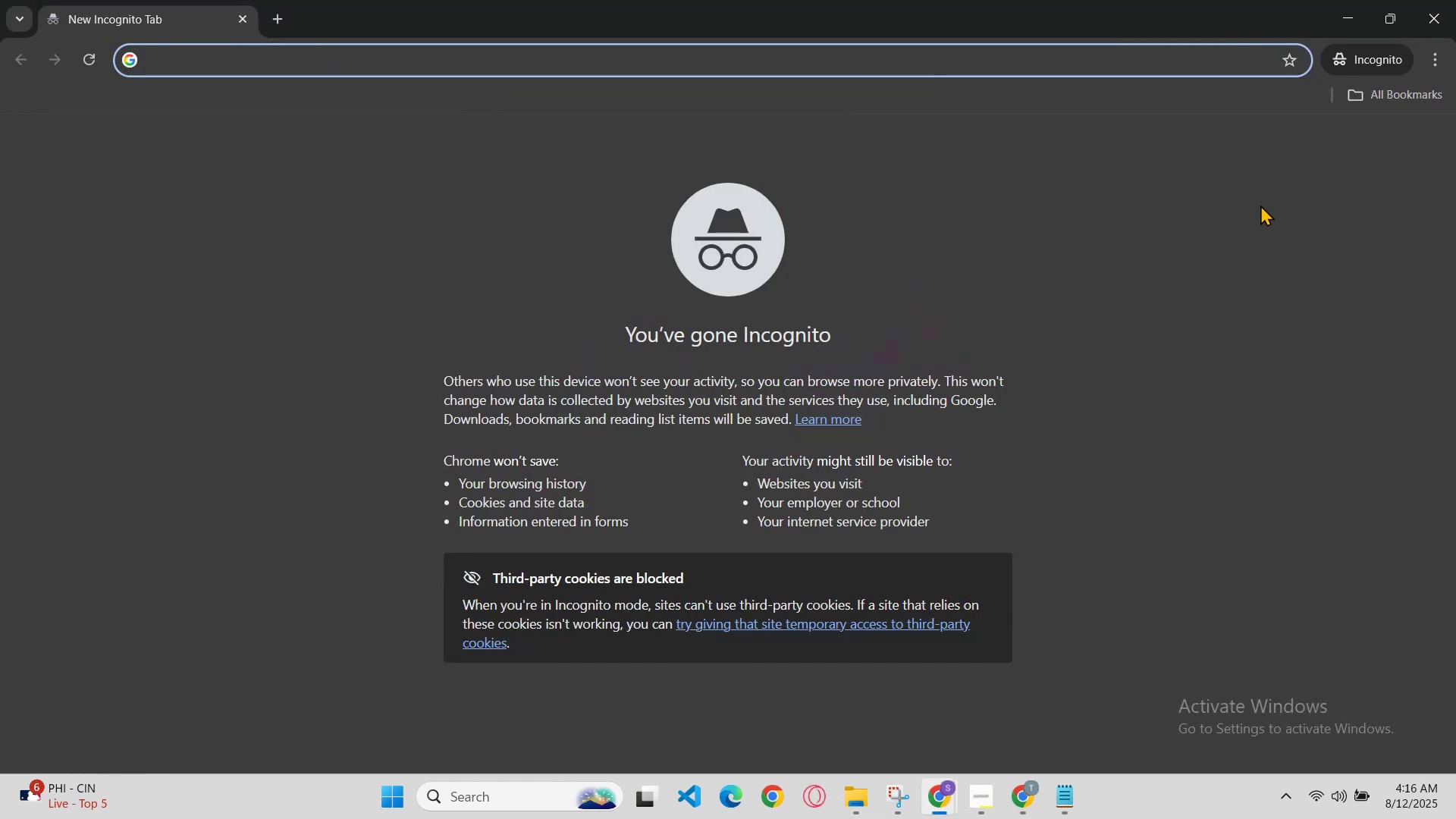 
left_click([1437, 1])
 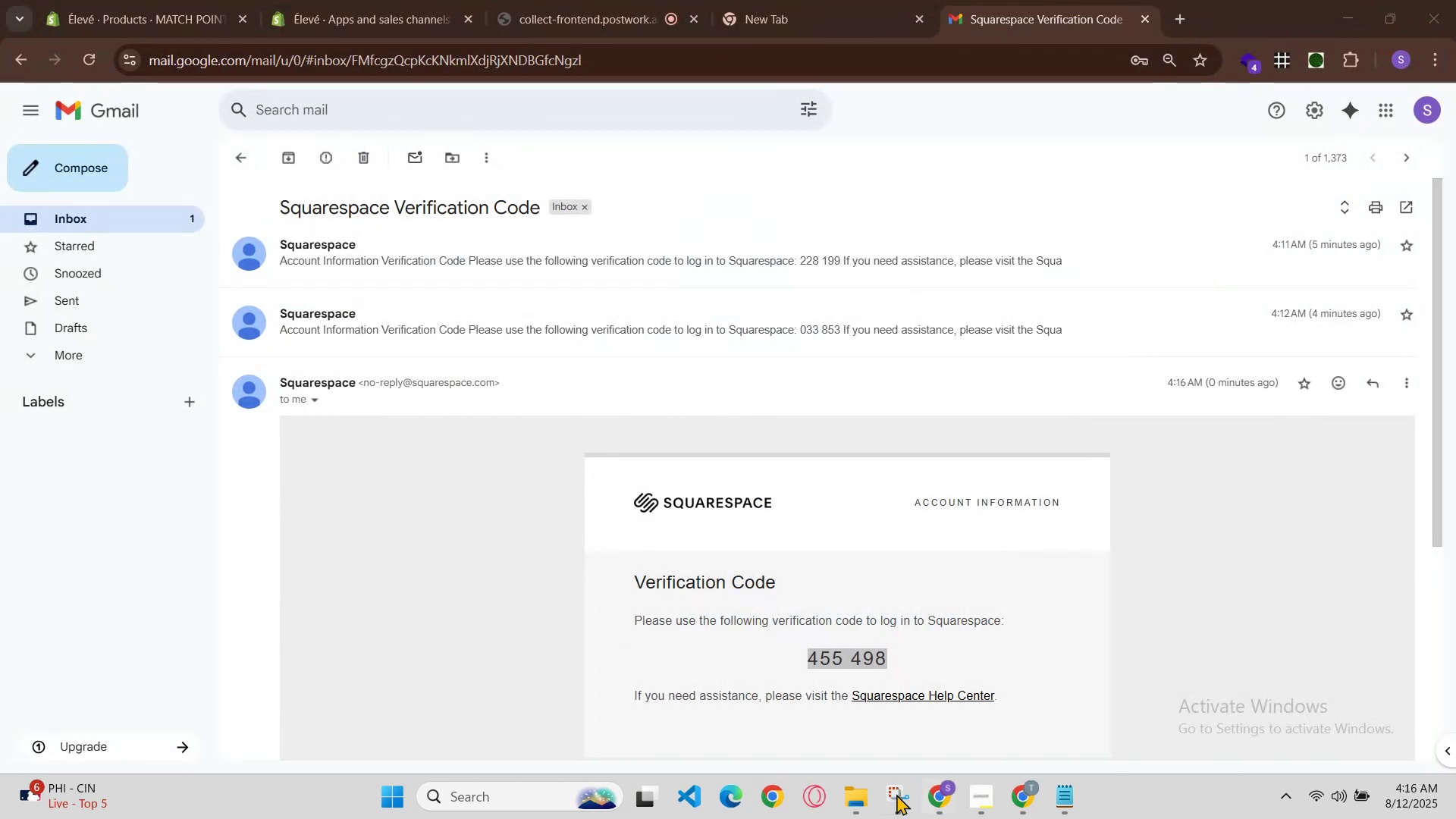 
mouse_move([817, 782])
 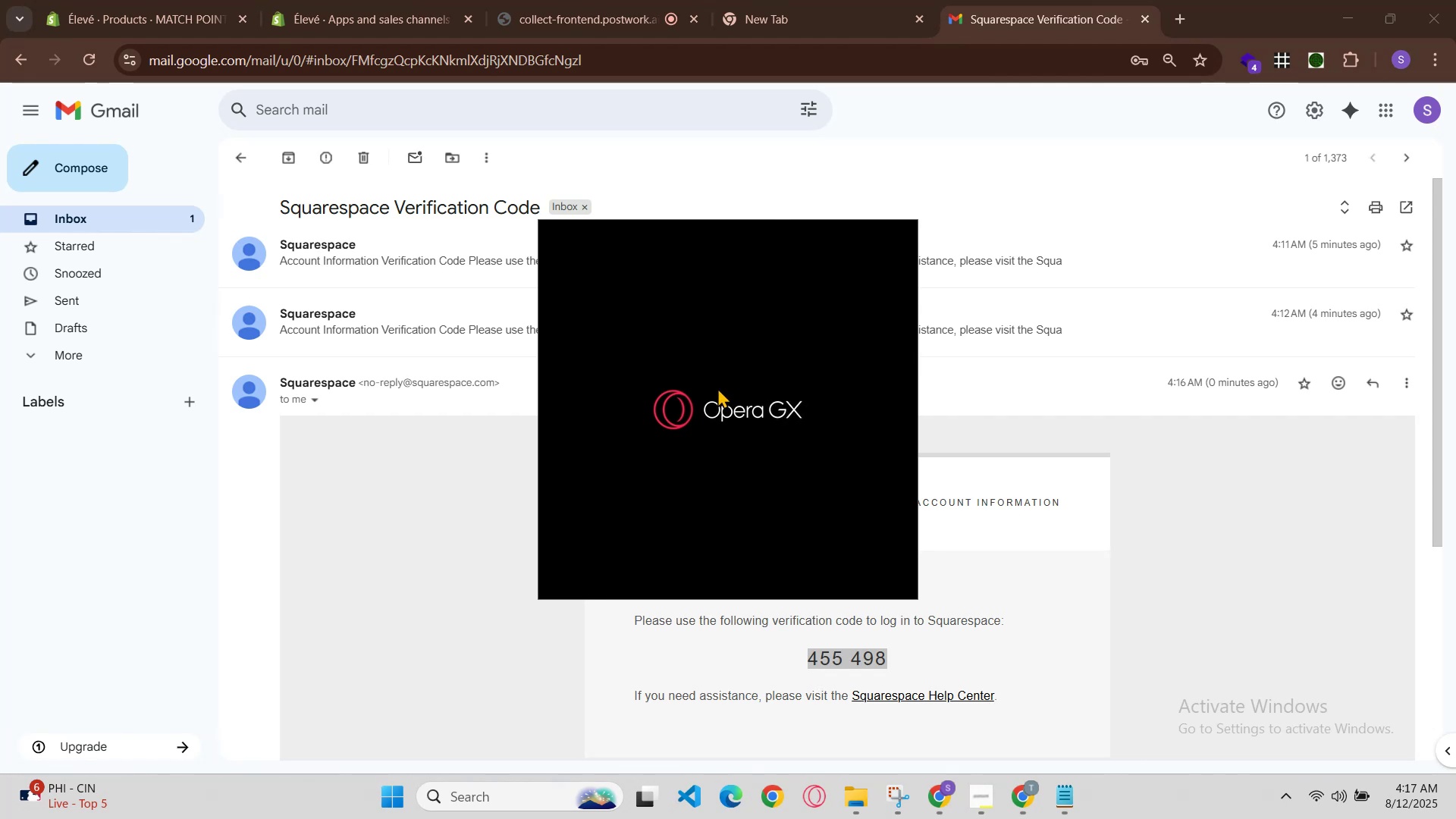 
wait(8.62)
 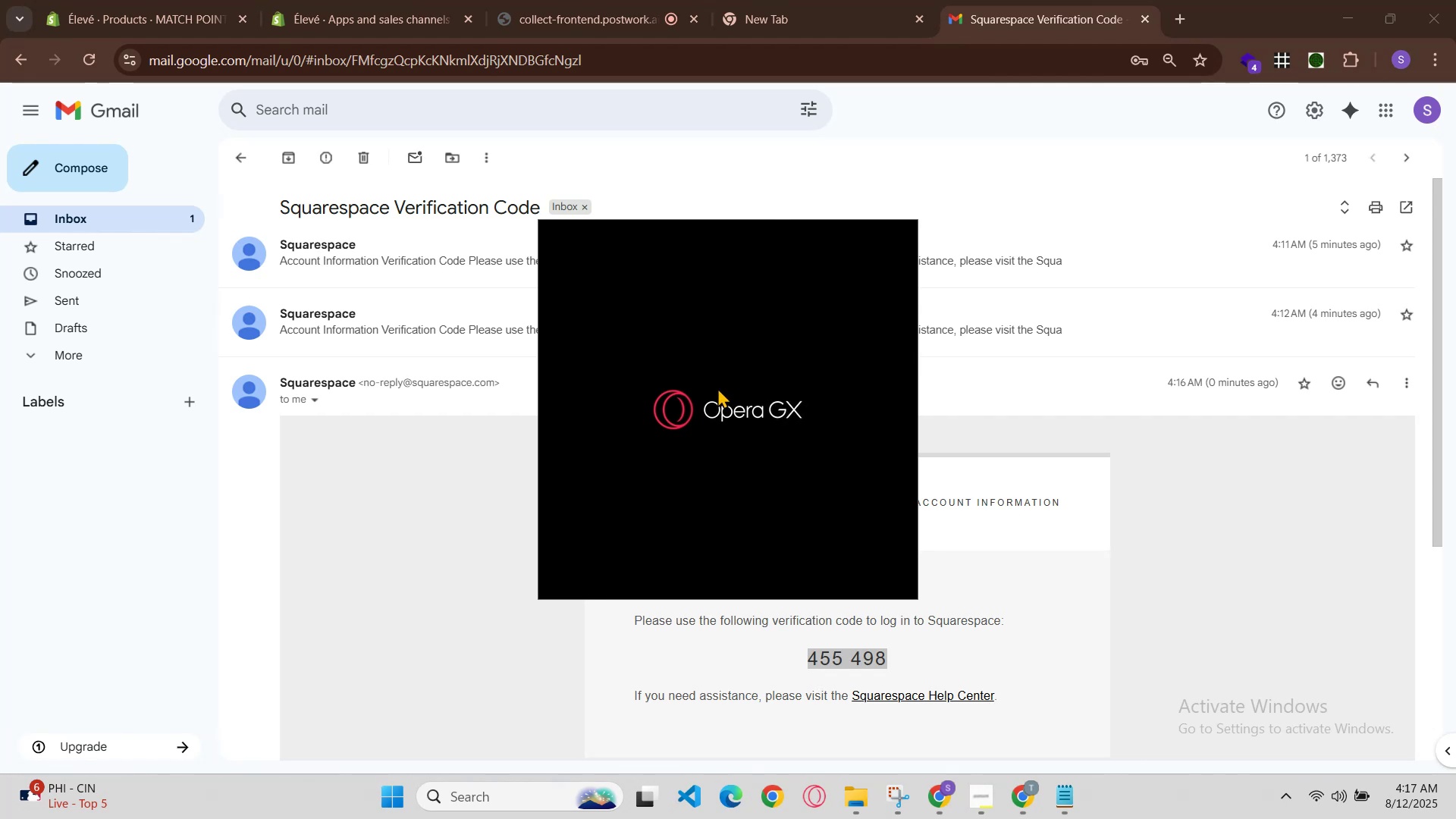 
left_click([816, 708])
 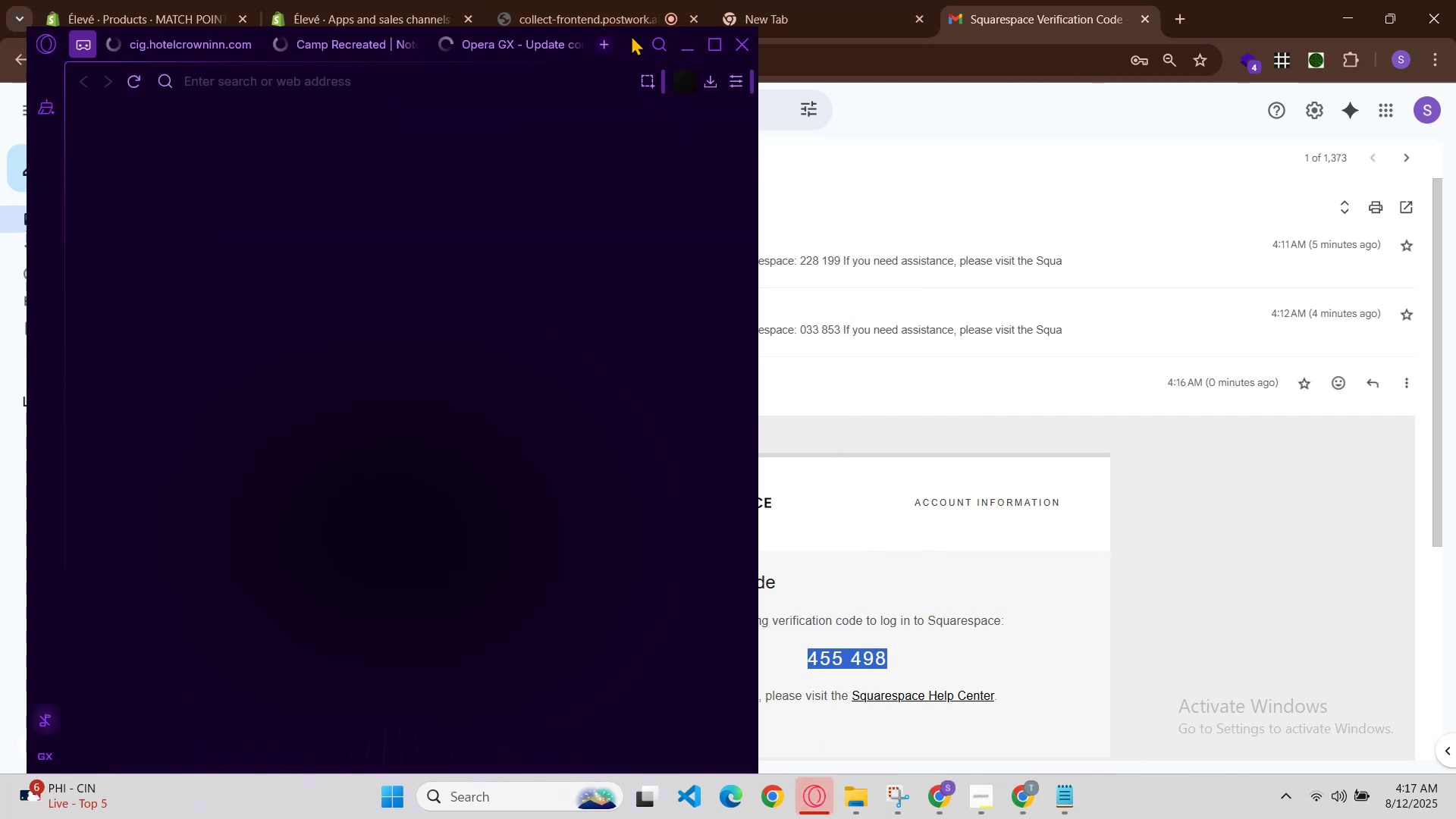 
left_click([711, 39])
 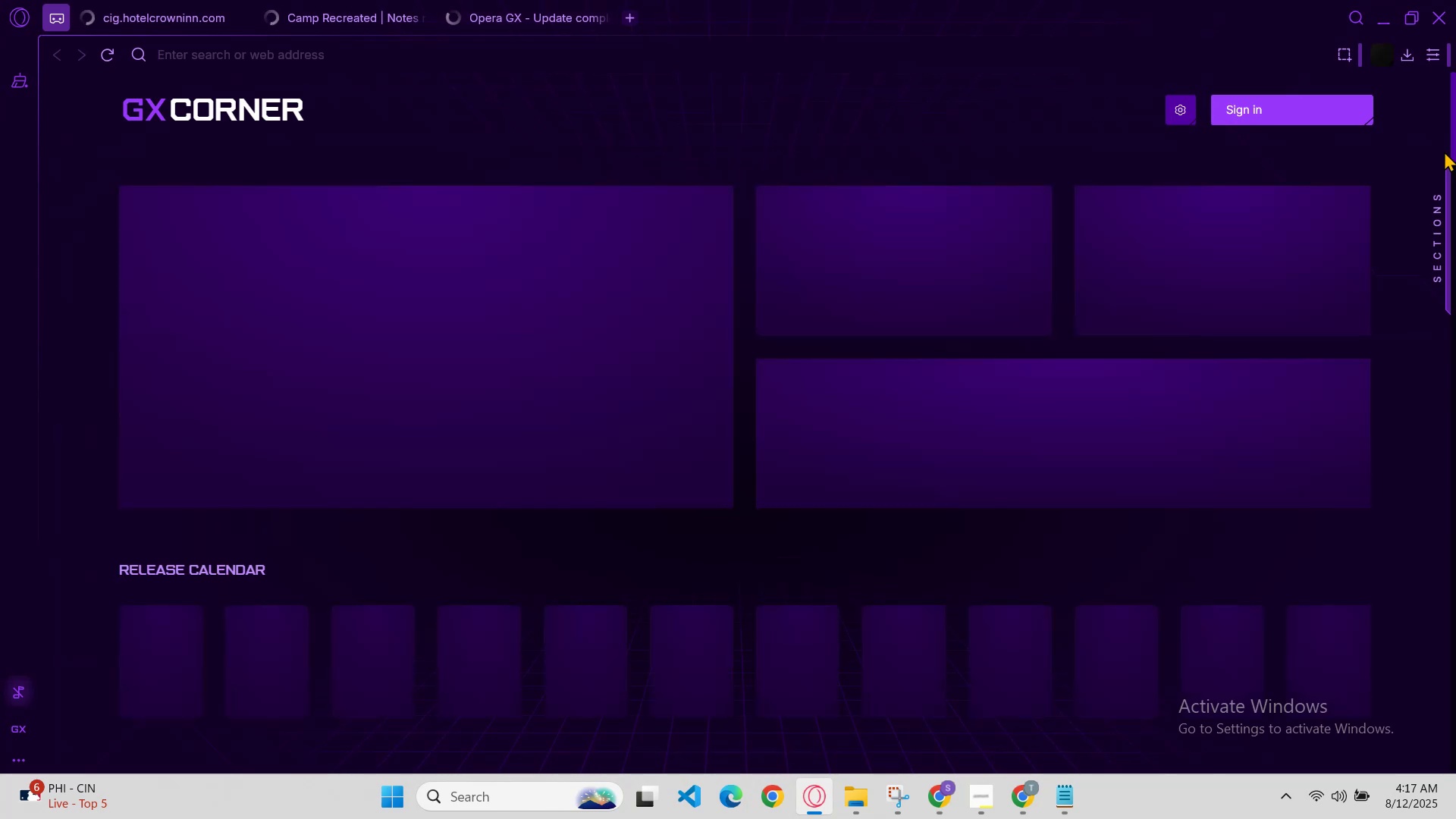 
left_click([1442, 67])
 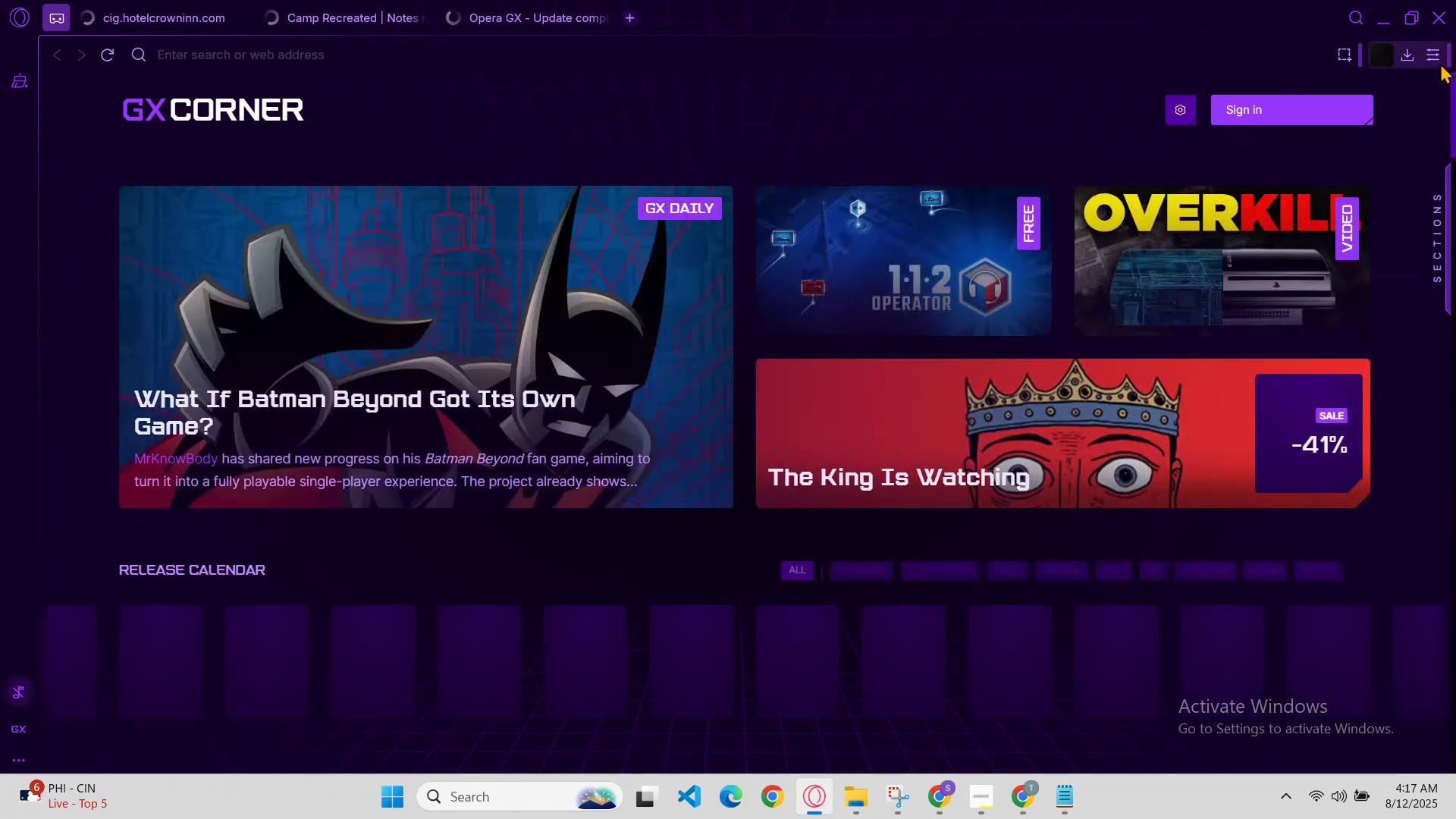 
left_click([1437, 56])
 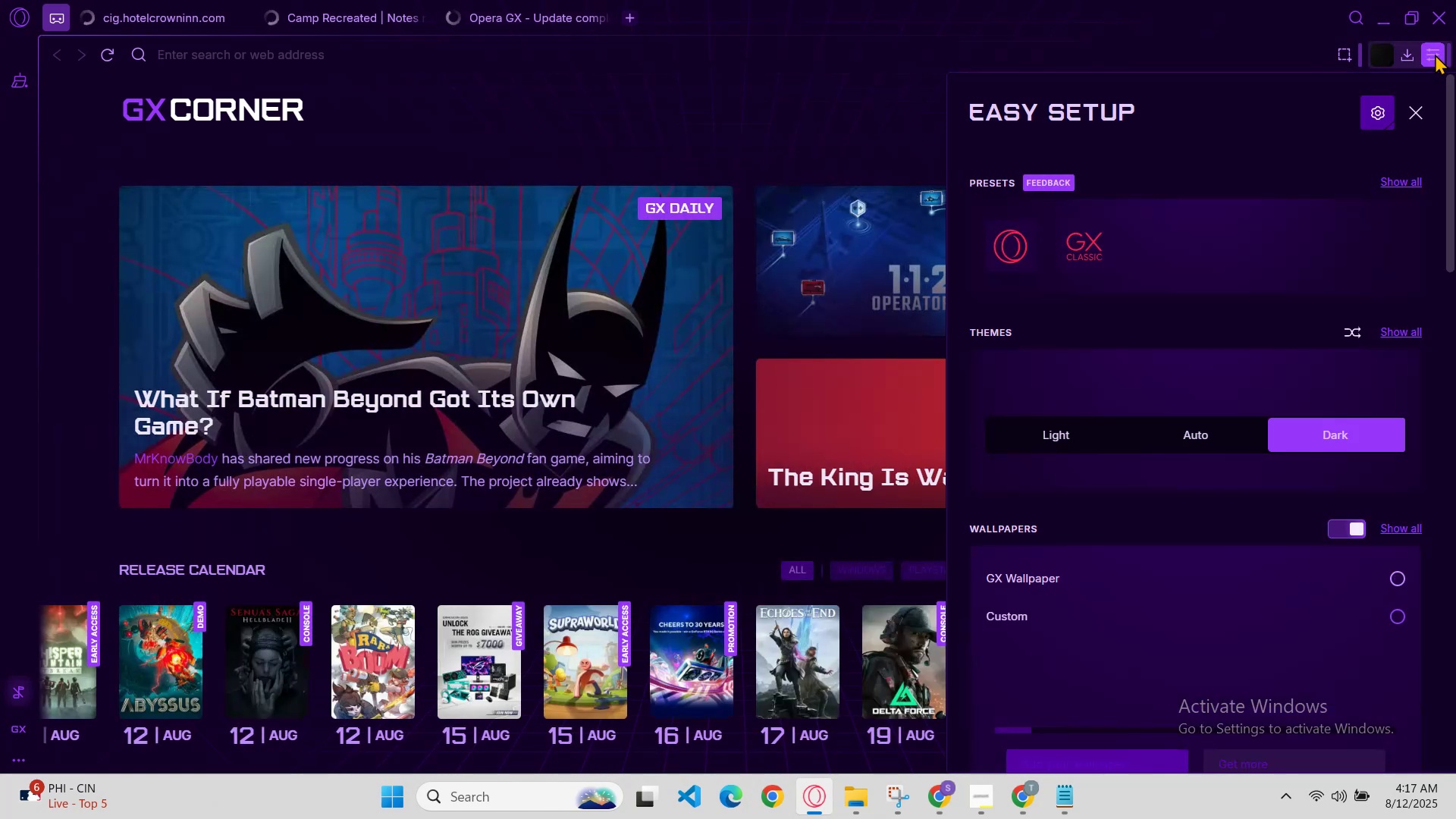 
left_click([1435, 54])
 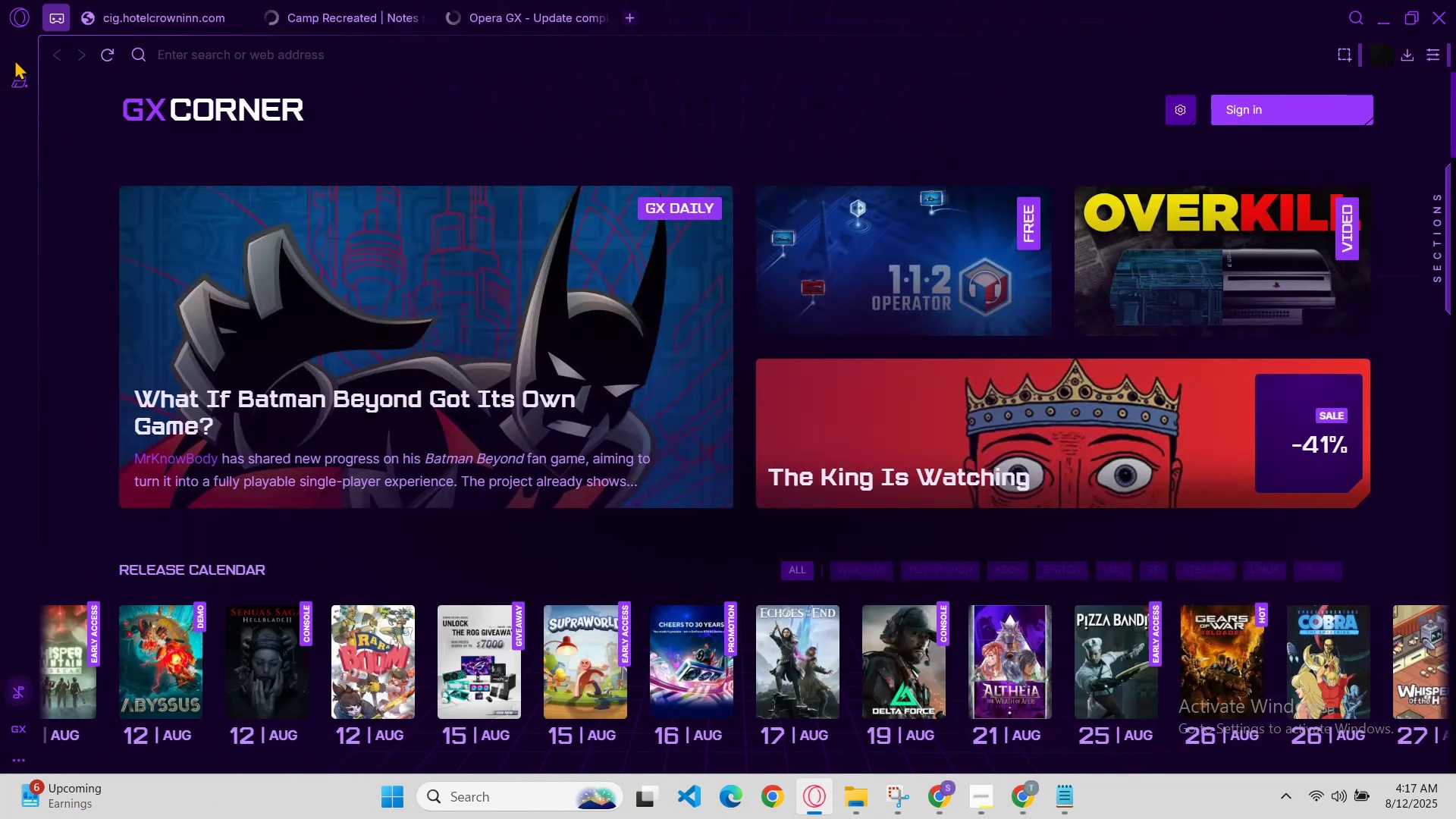 
left_click([17, 22])
 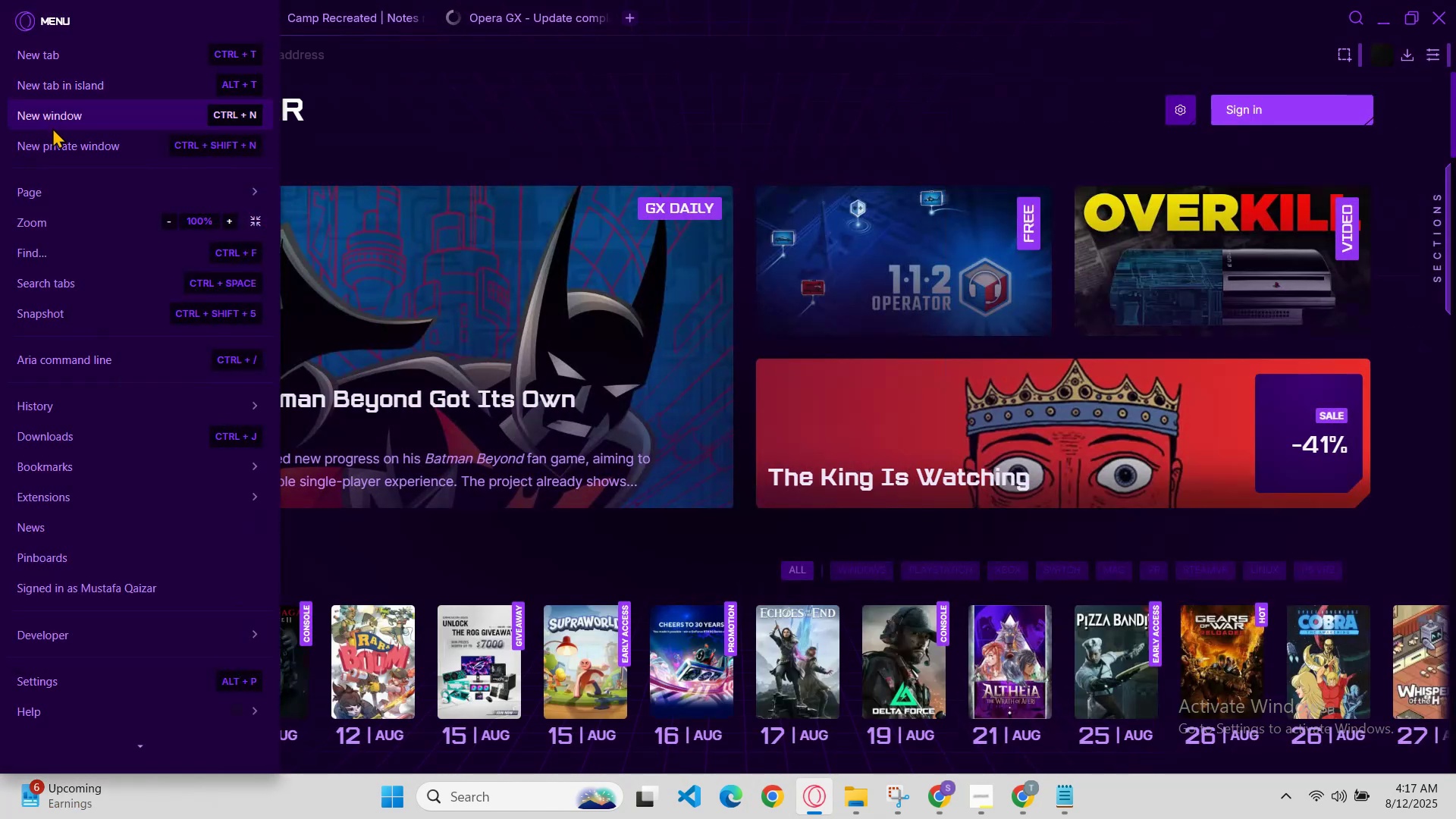 
left_click([55, 136])
 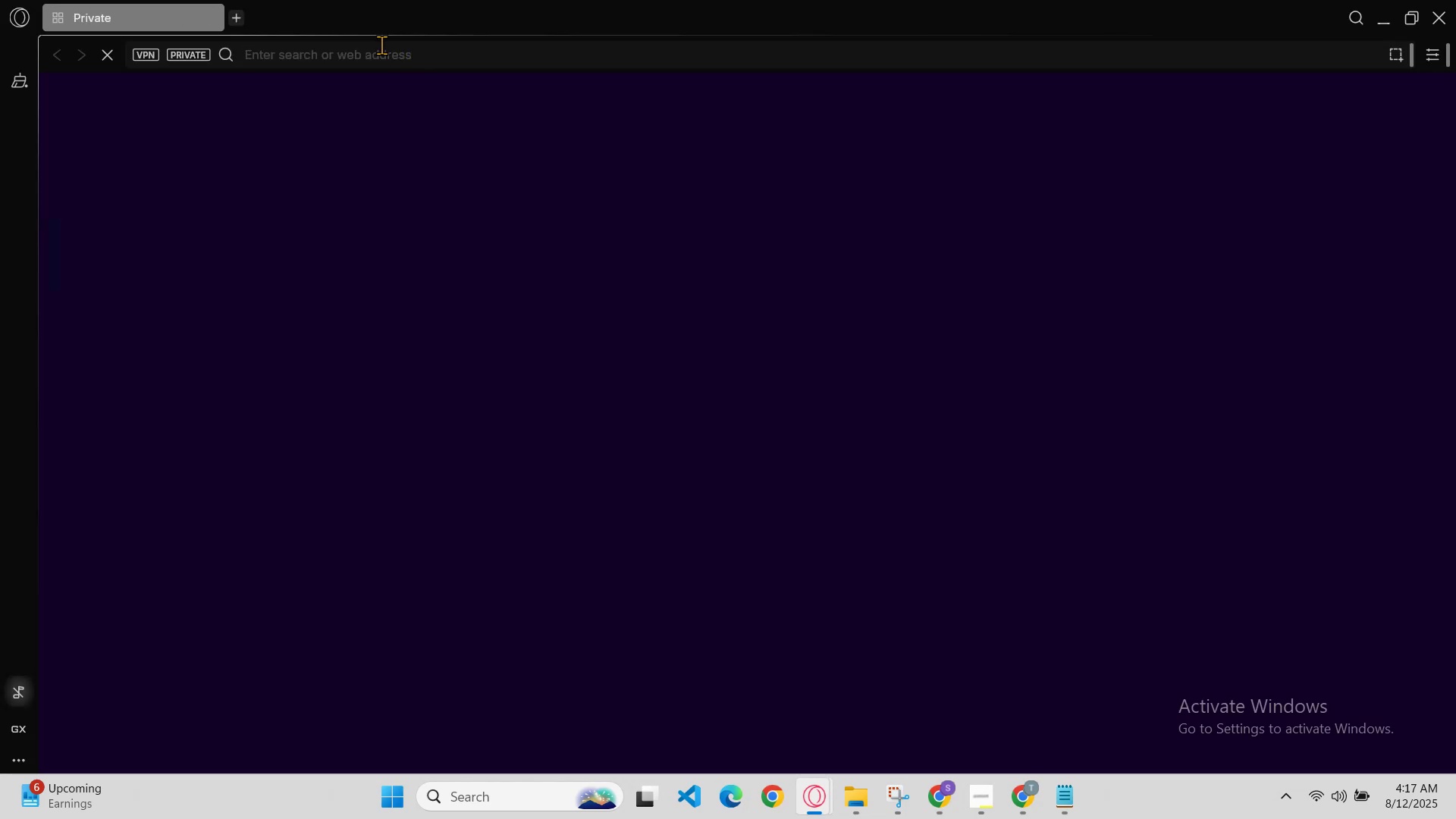 
left_click([379, 55])
 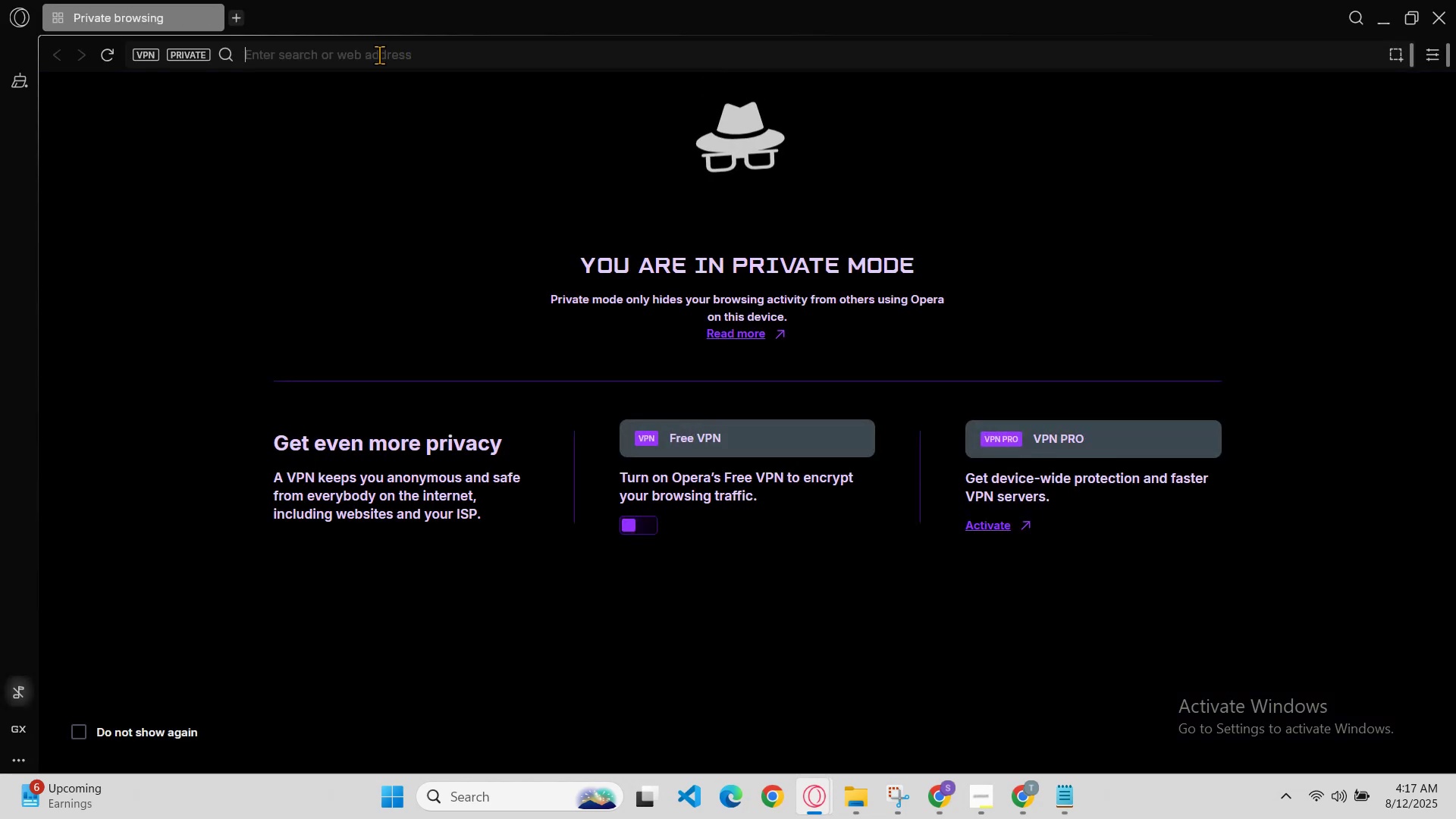 
type(ra)
 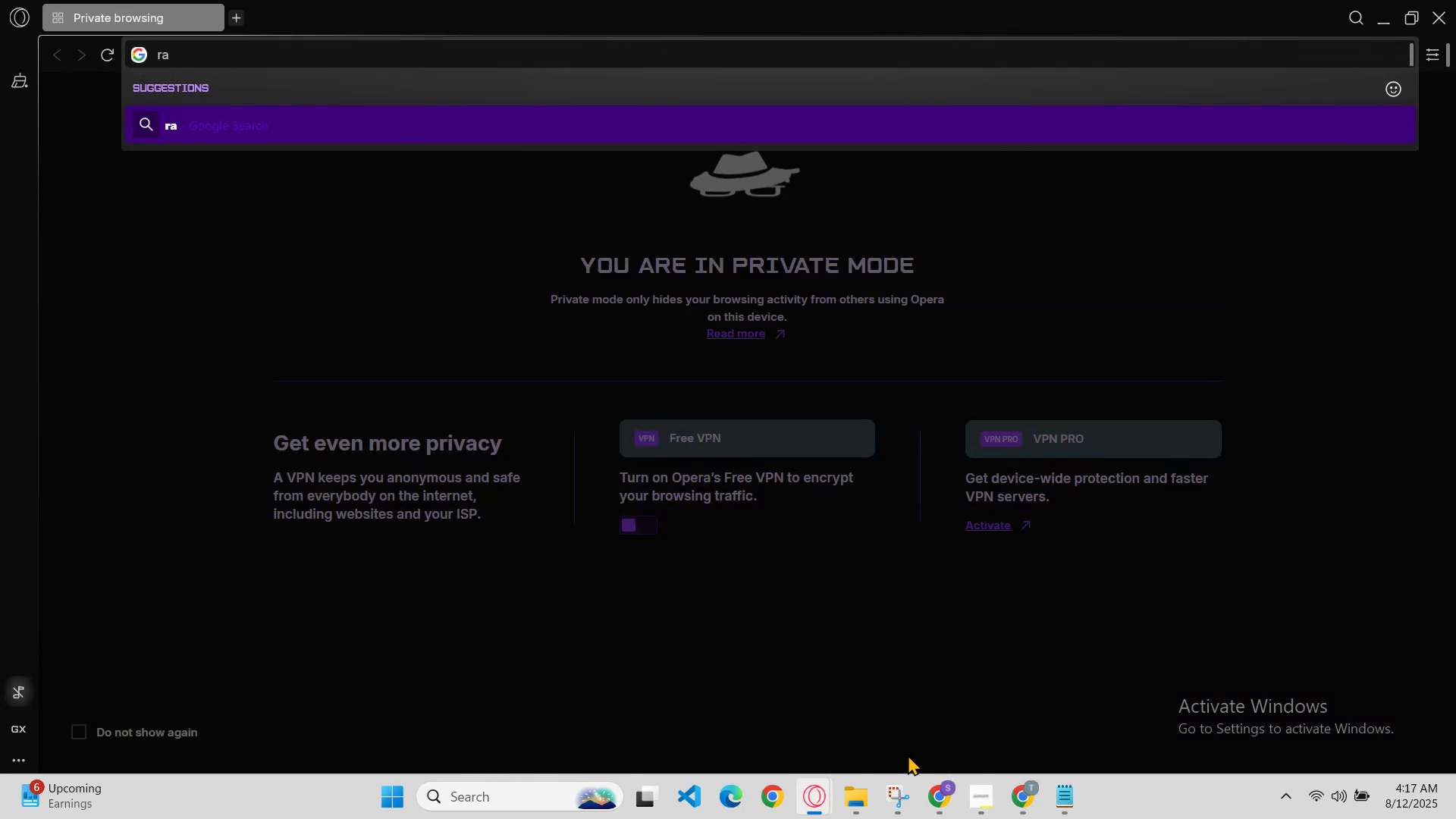 
left_click([944, 792])
 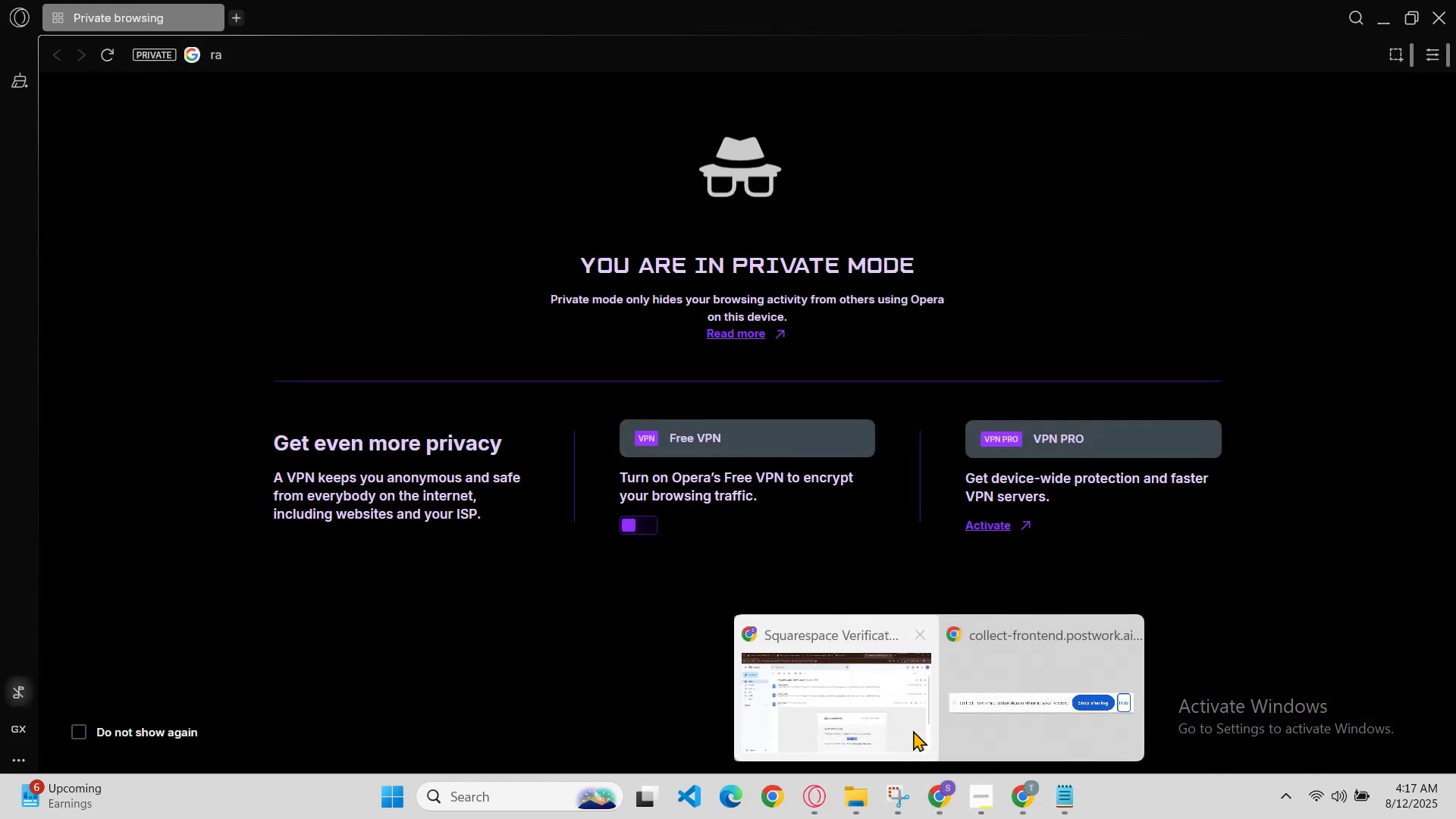 
left_click([828, 694])
 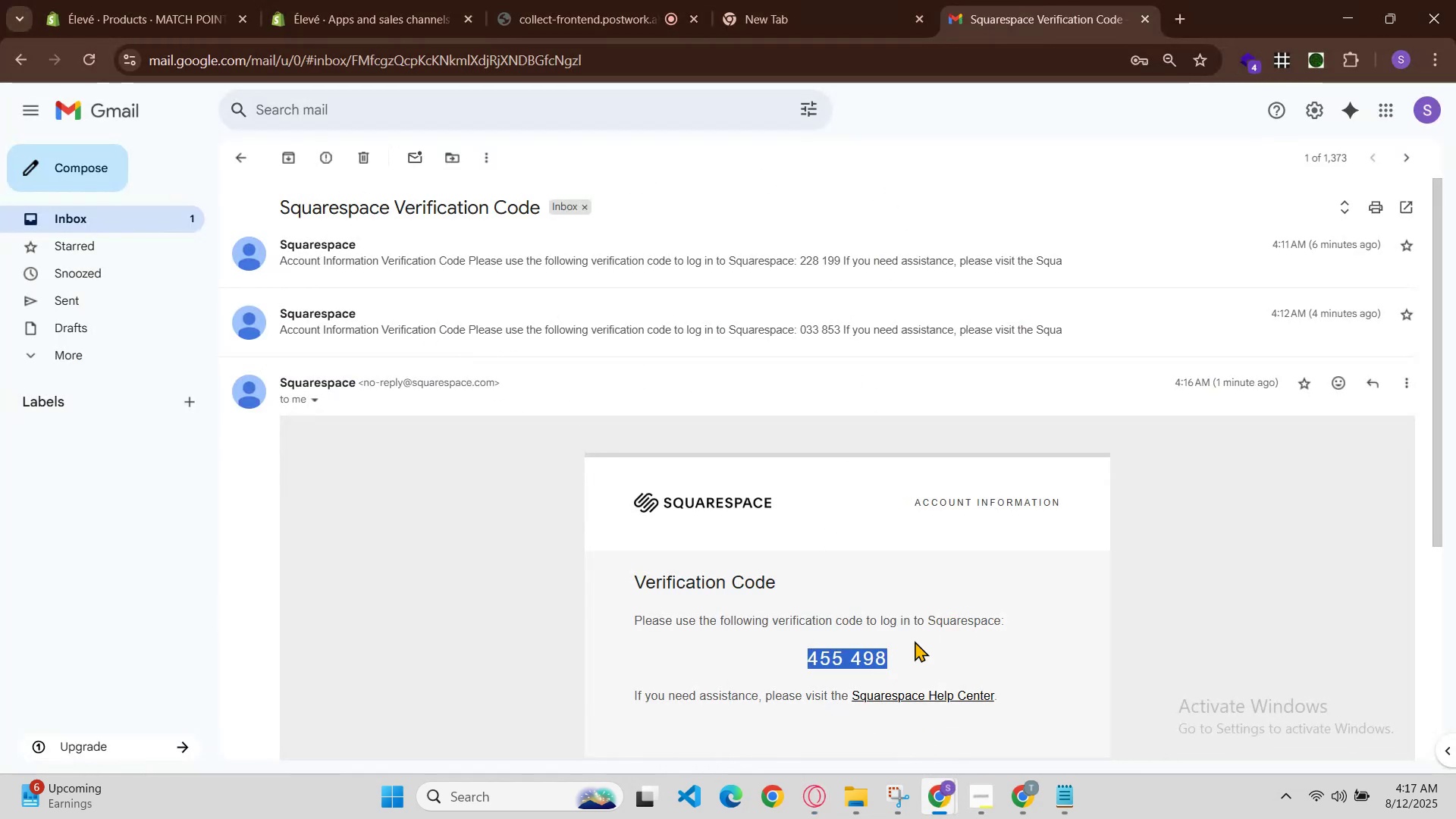 
double_click([583, 0])
 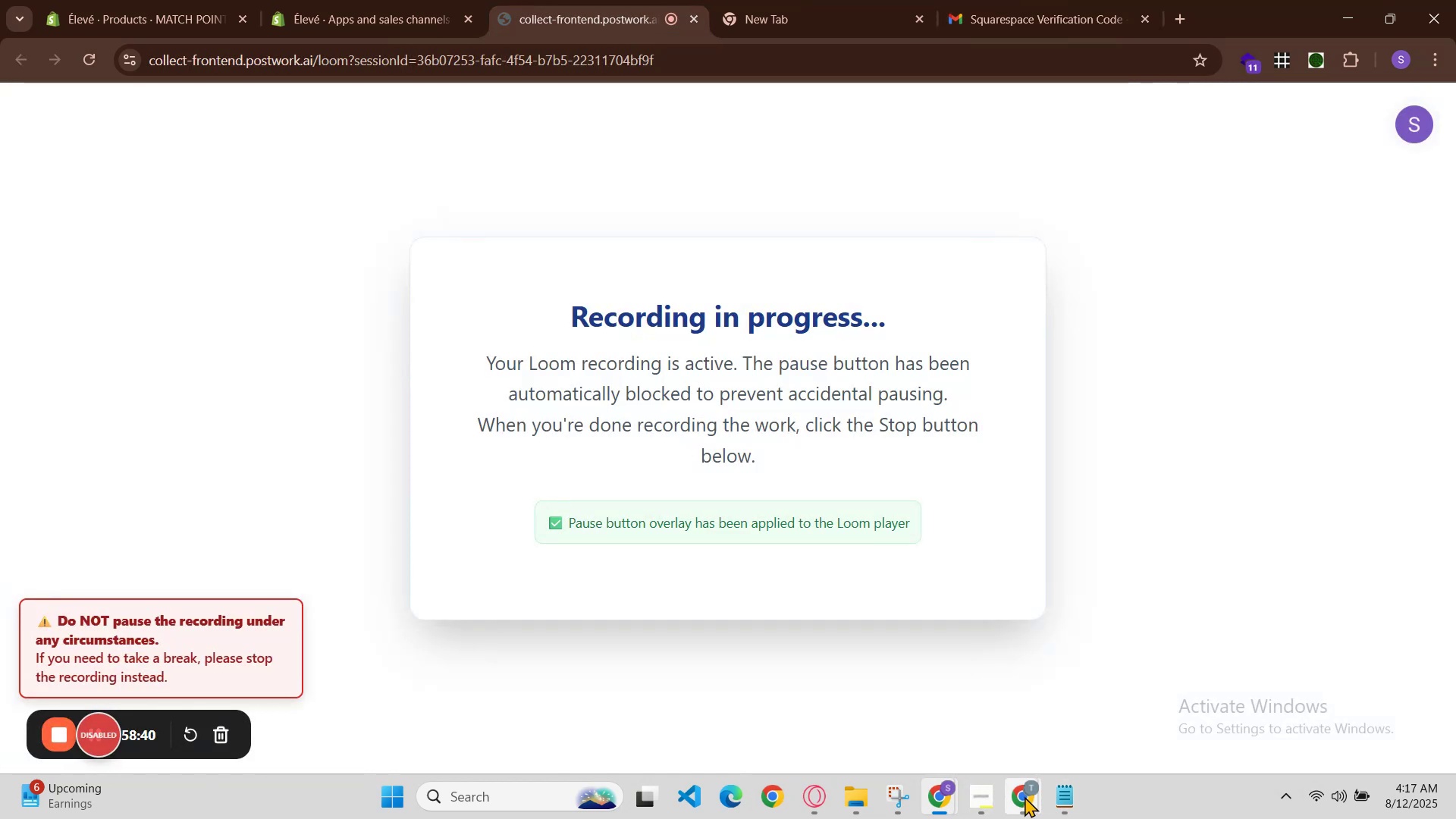 
left_click([972, 802])
 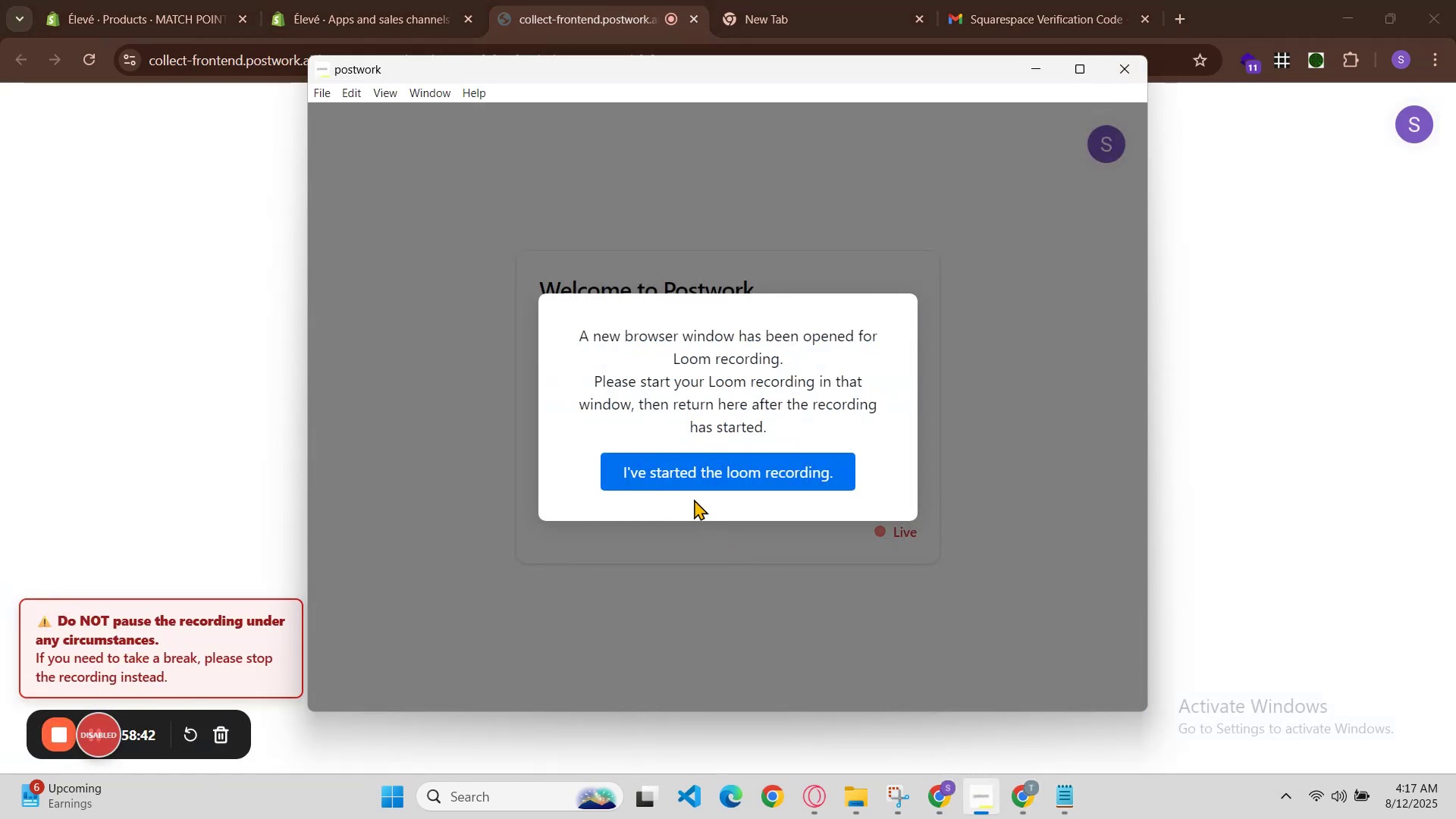 
left_click([692, 482])
 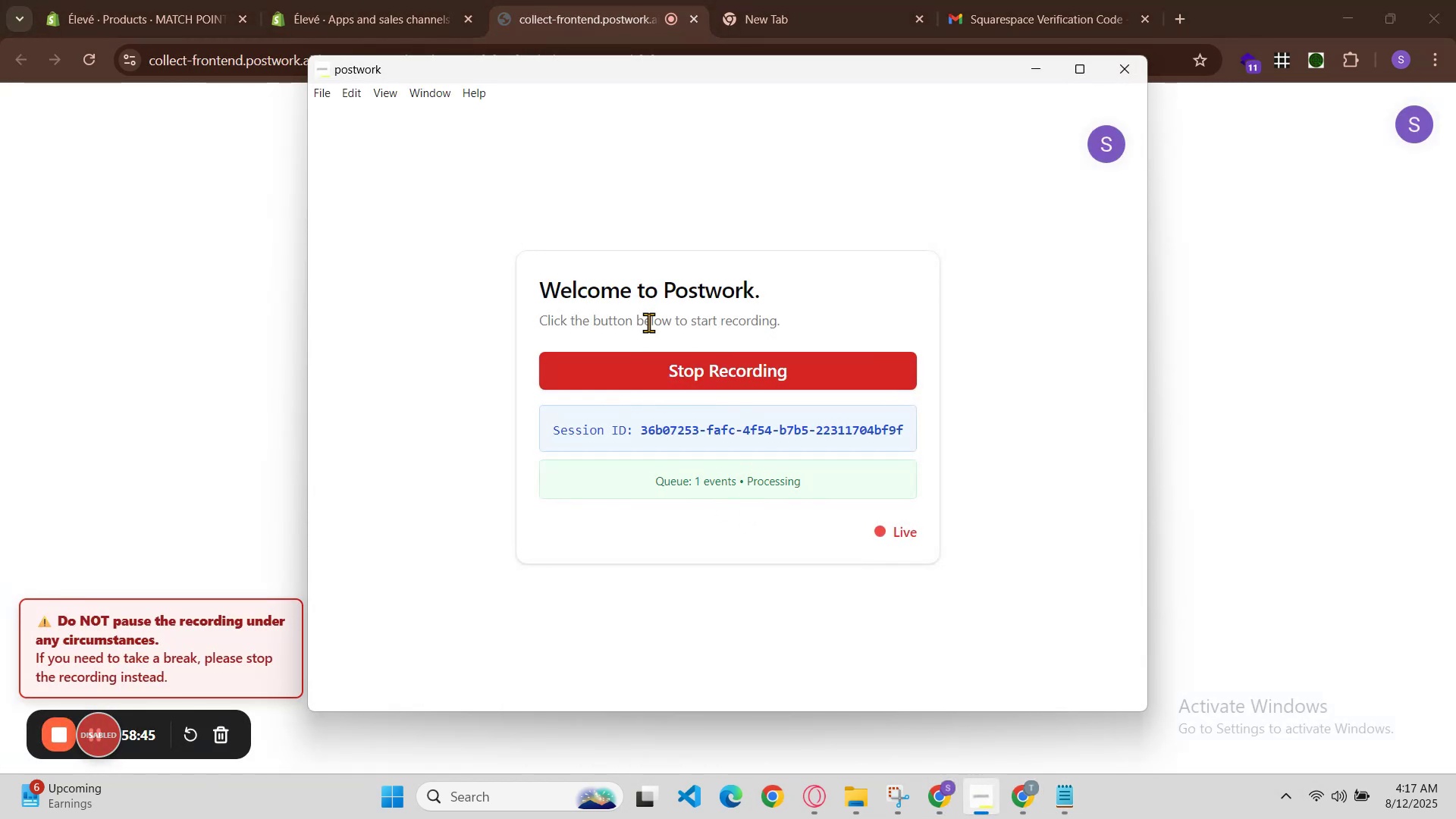 
left_click([1030, 66])
 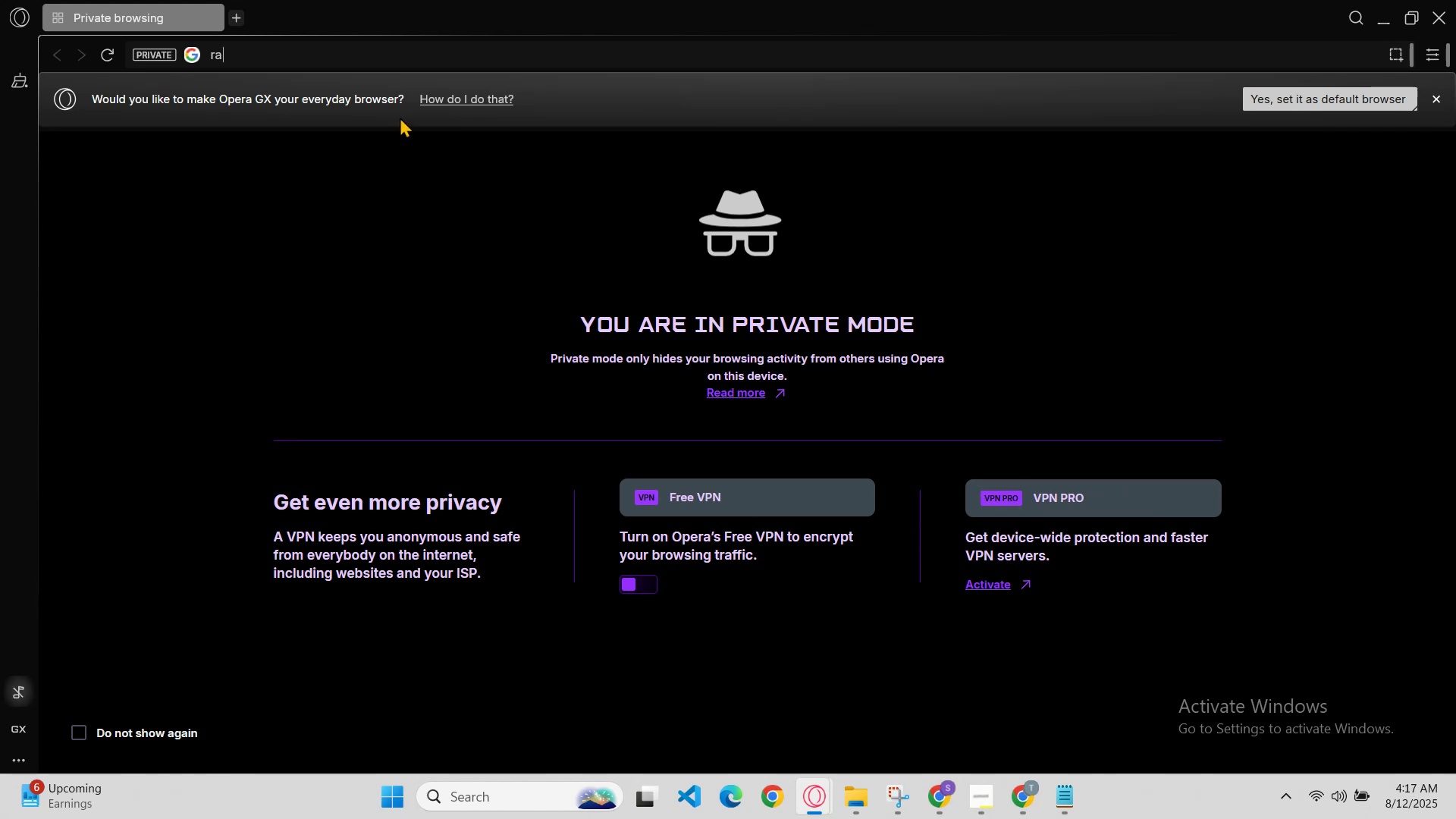 
type(ptinyer)
key(Backspace)
key(Backspace)
key(Backspace)
key(Backspace)
key(Backspace)
type(interviews.com/config)
 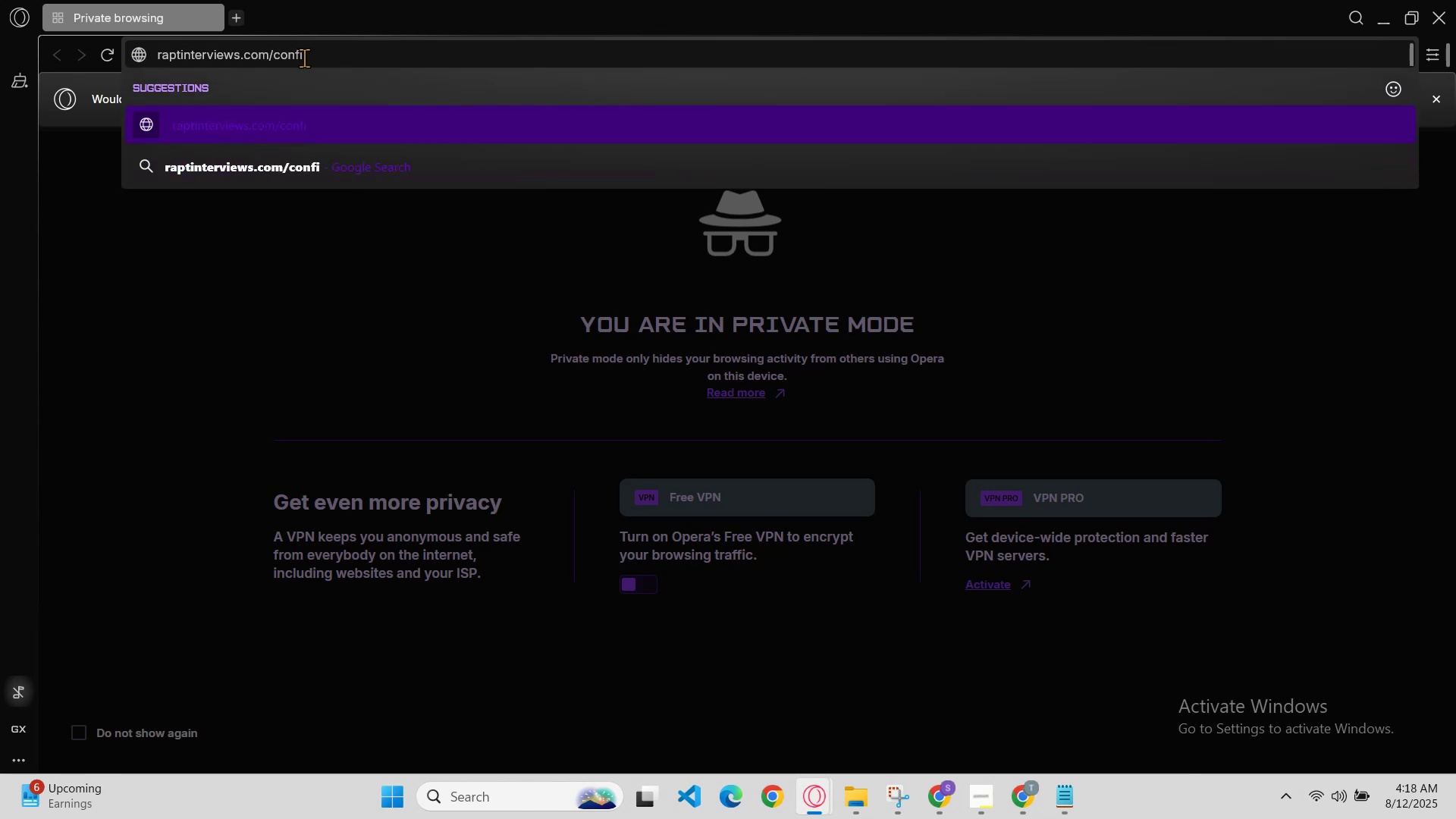 
key(Enter)
 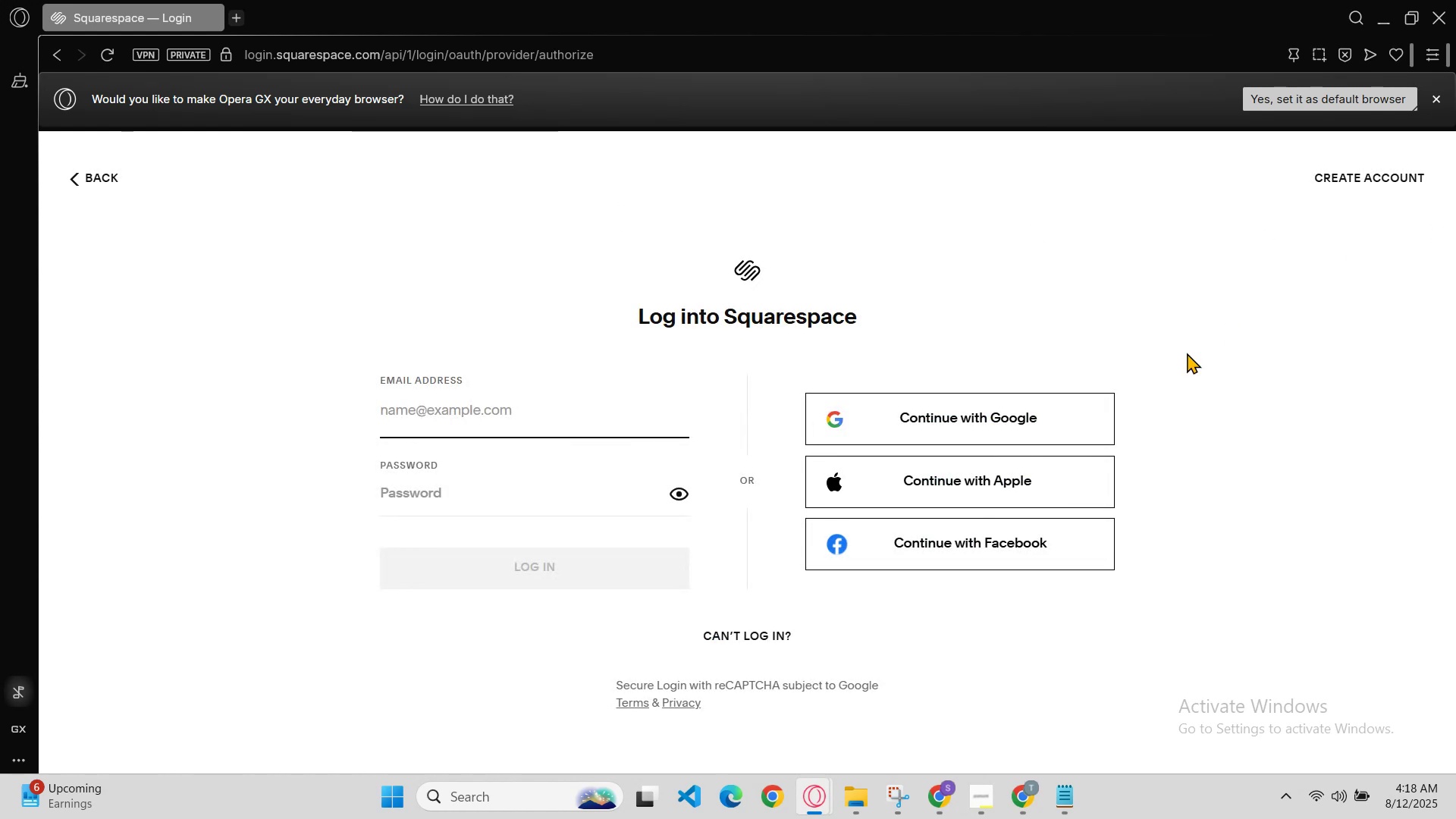 
wait(7.61)
 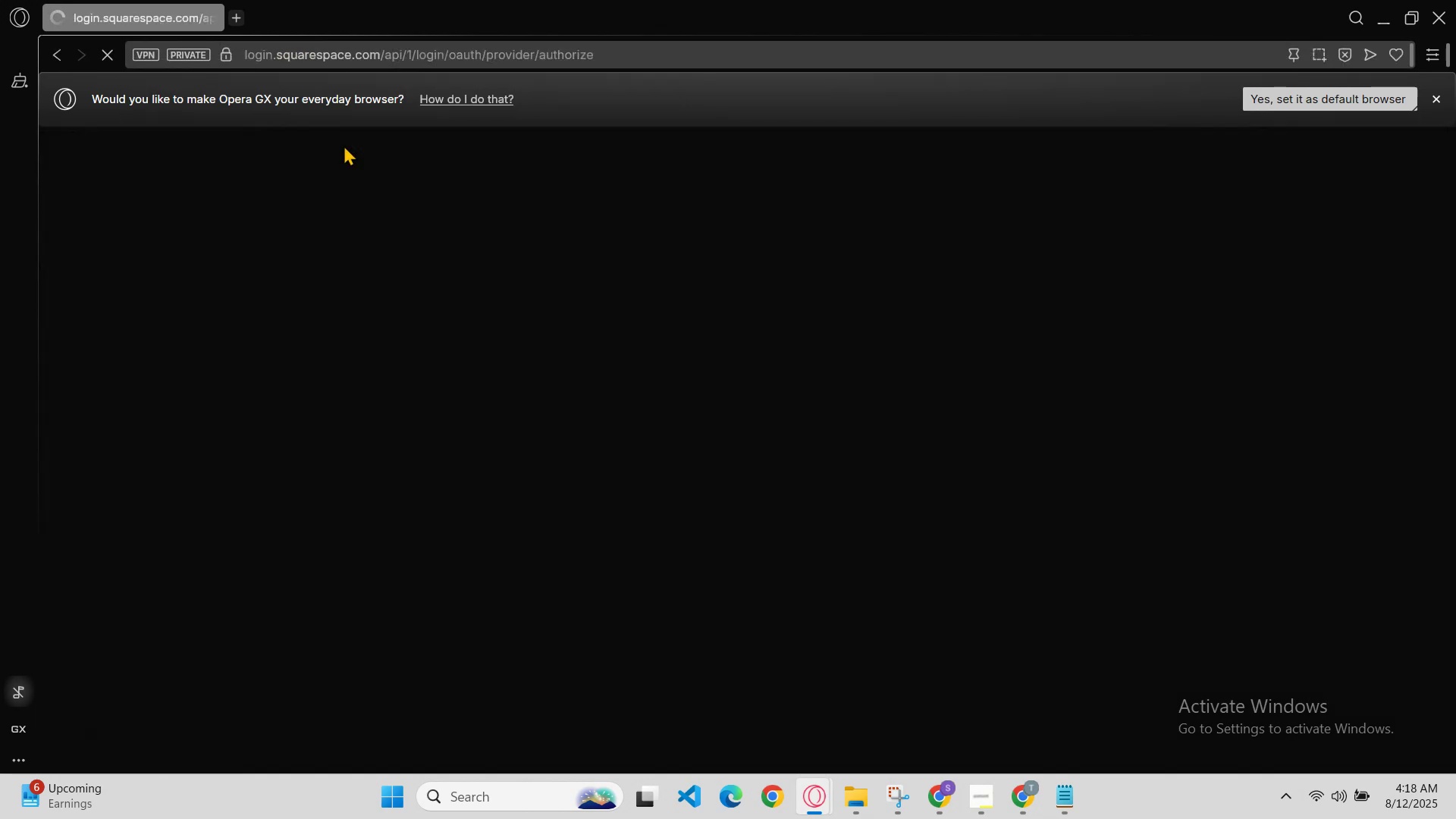 
left_click([962, 425])
 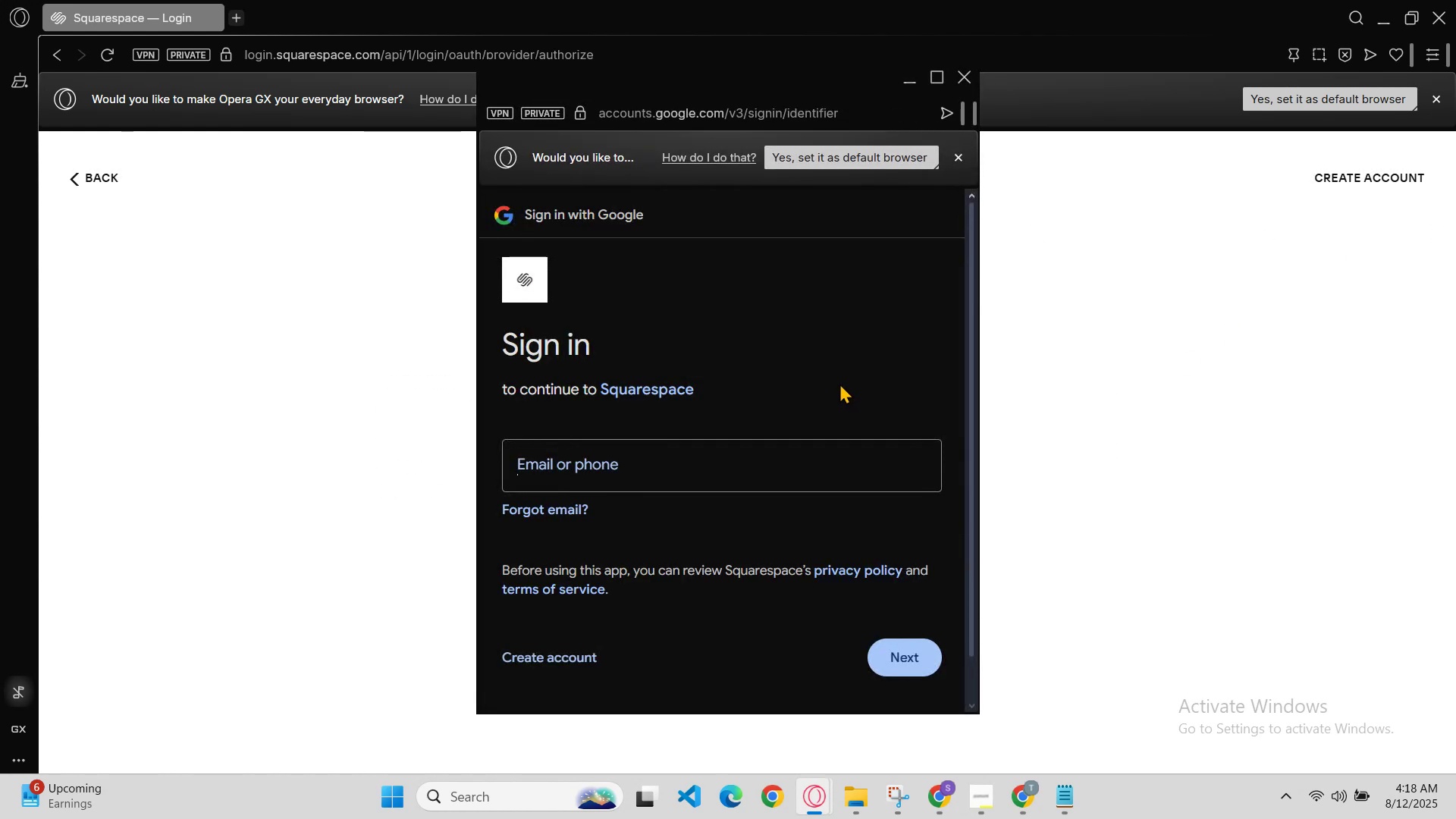 
left_click([748, 464])
 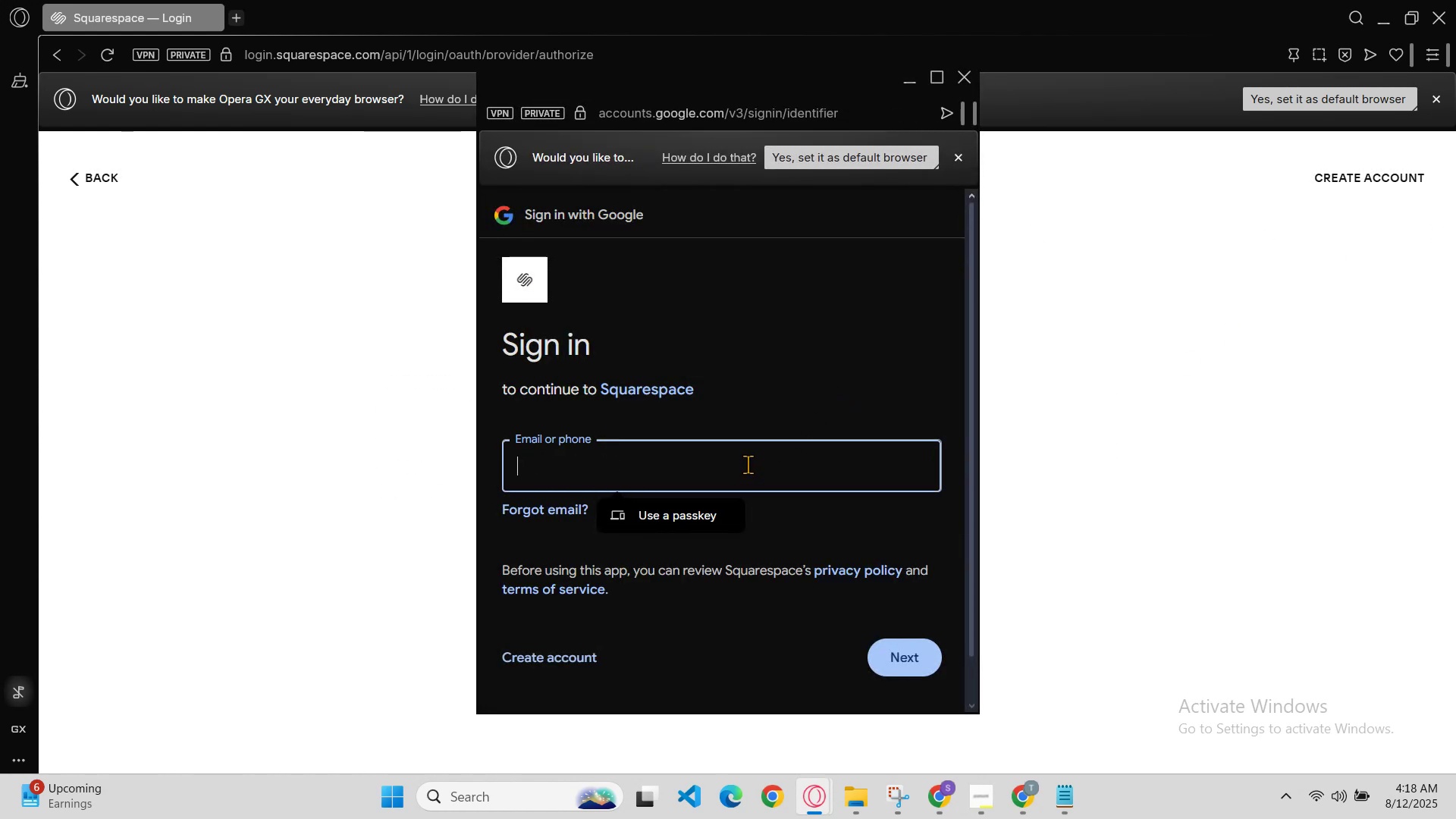 
type(akbar.kamalotb@gmail.com)
 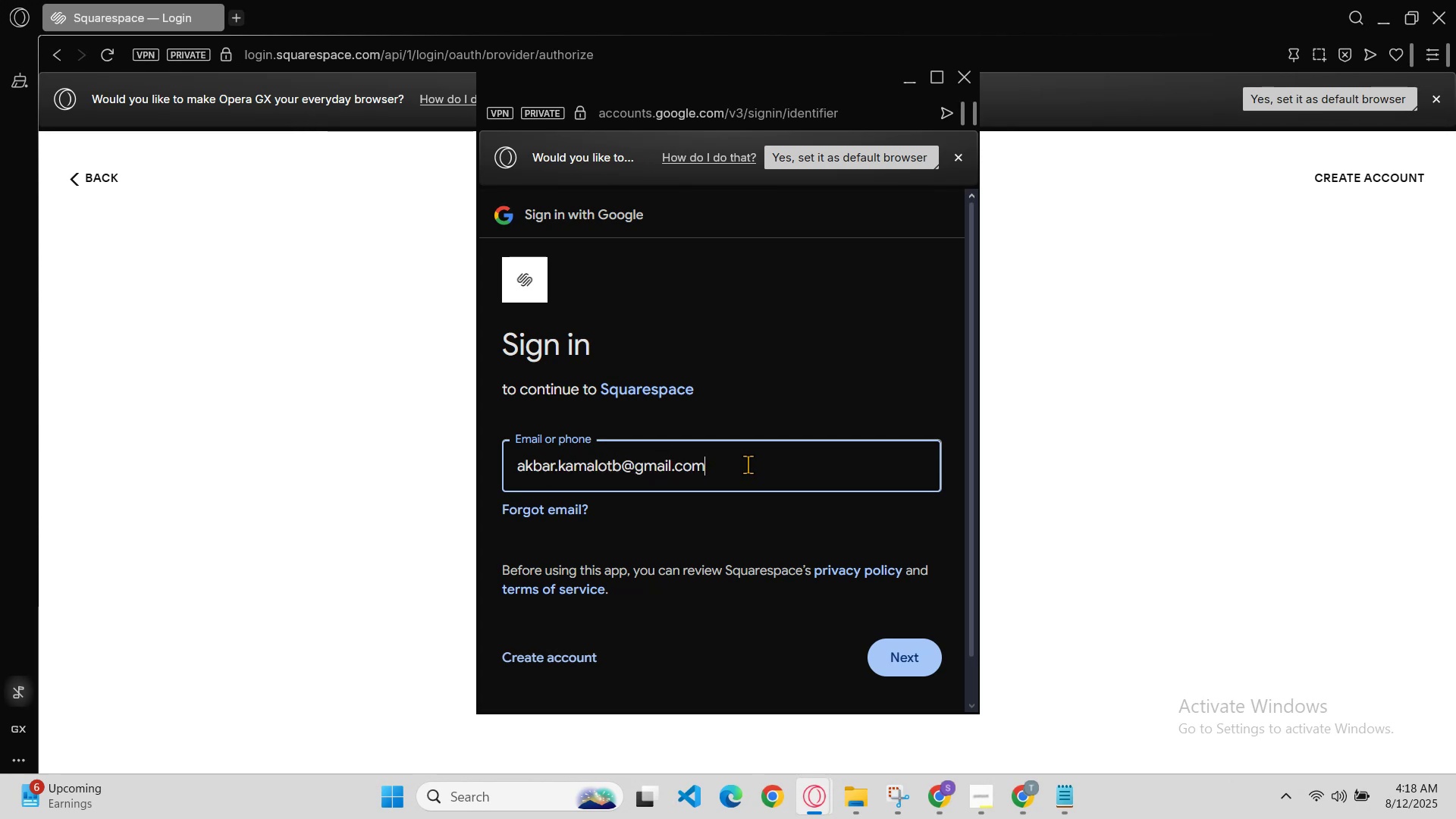 
left_click([906, 664])
 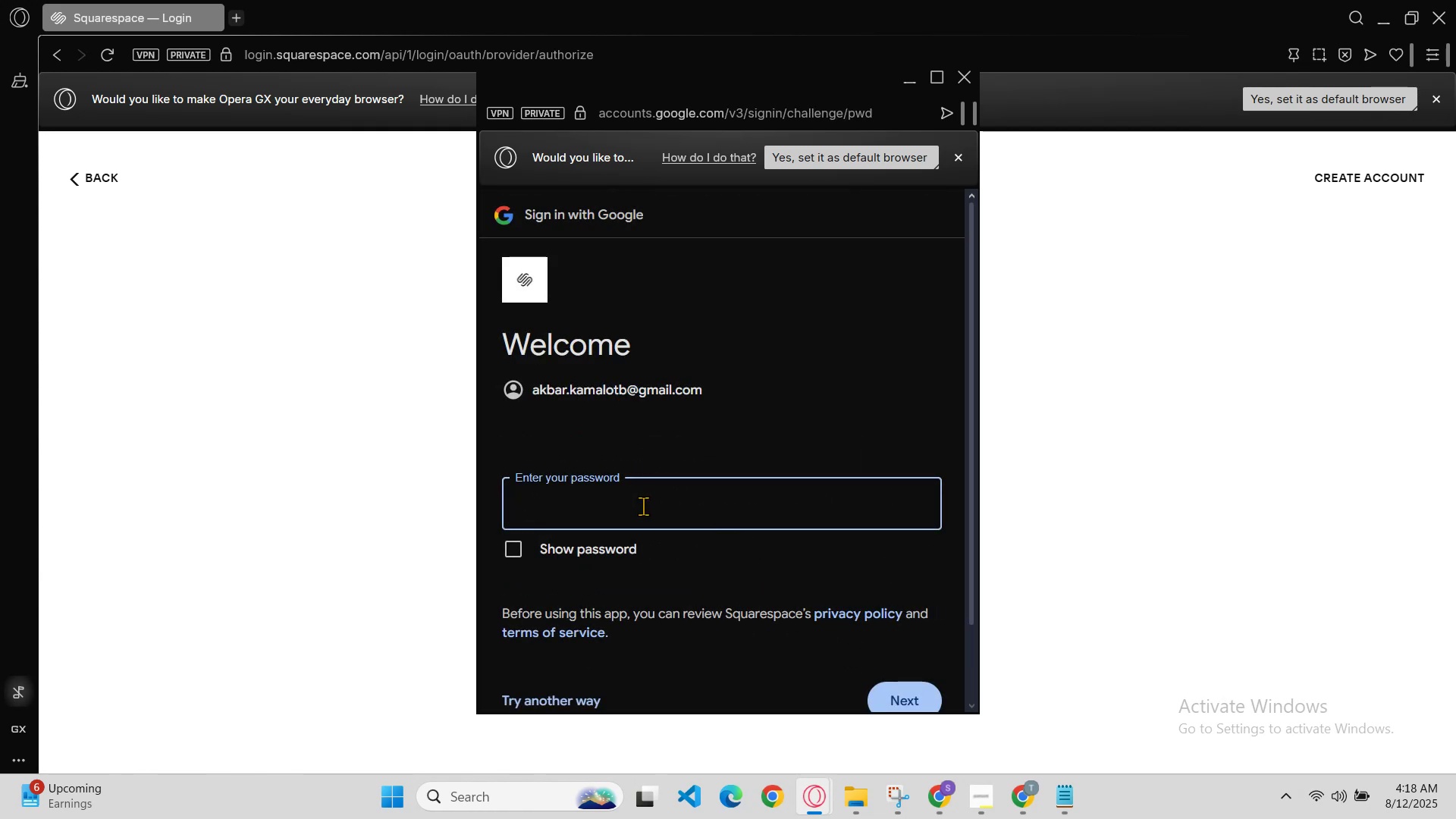 
wait(5.93)
 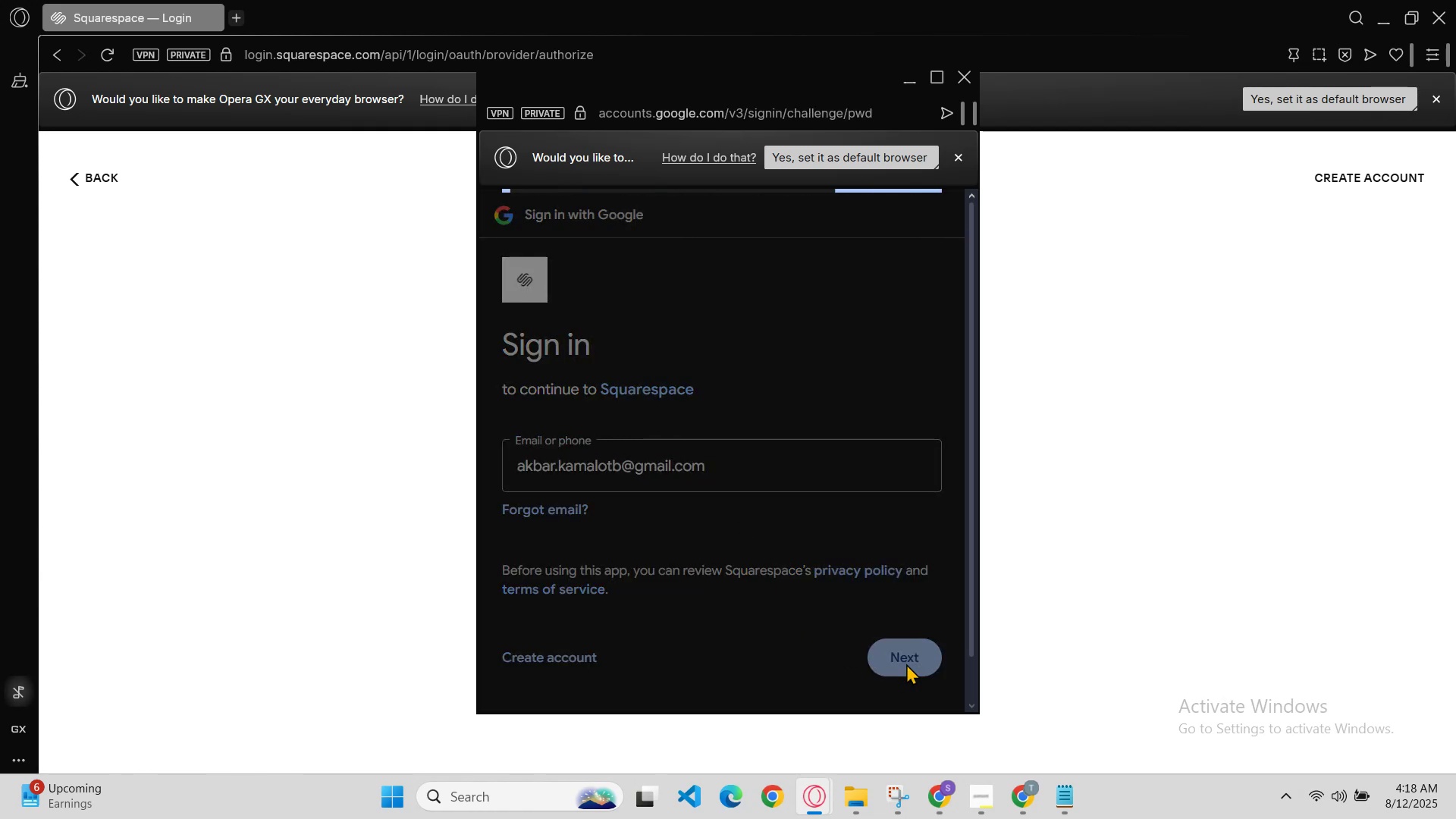 
type(IQ_tidaar_123!@#)
 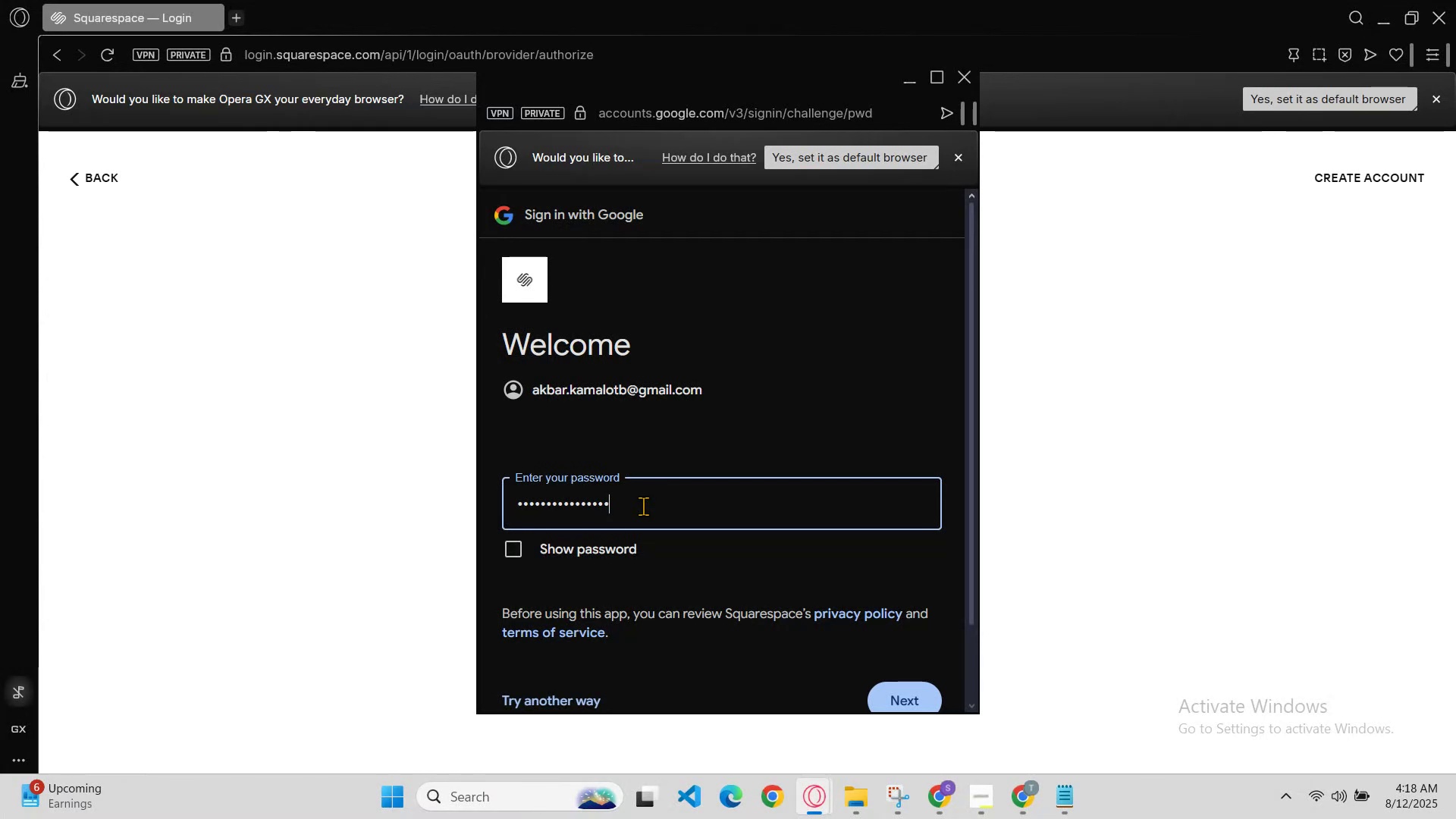 
left_click([905, 696])
 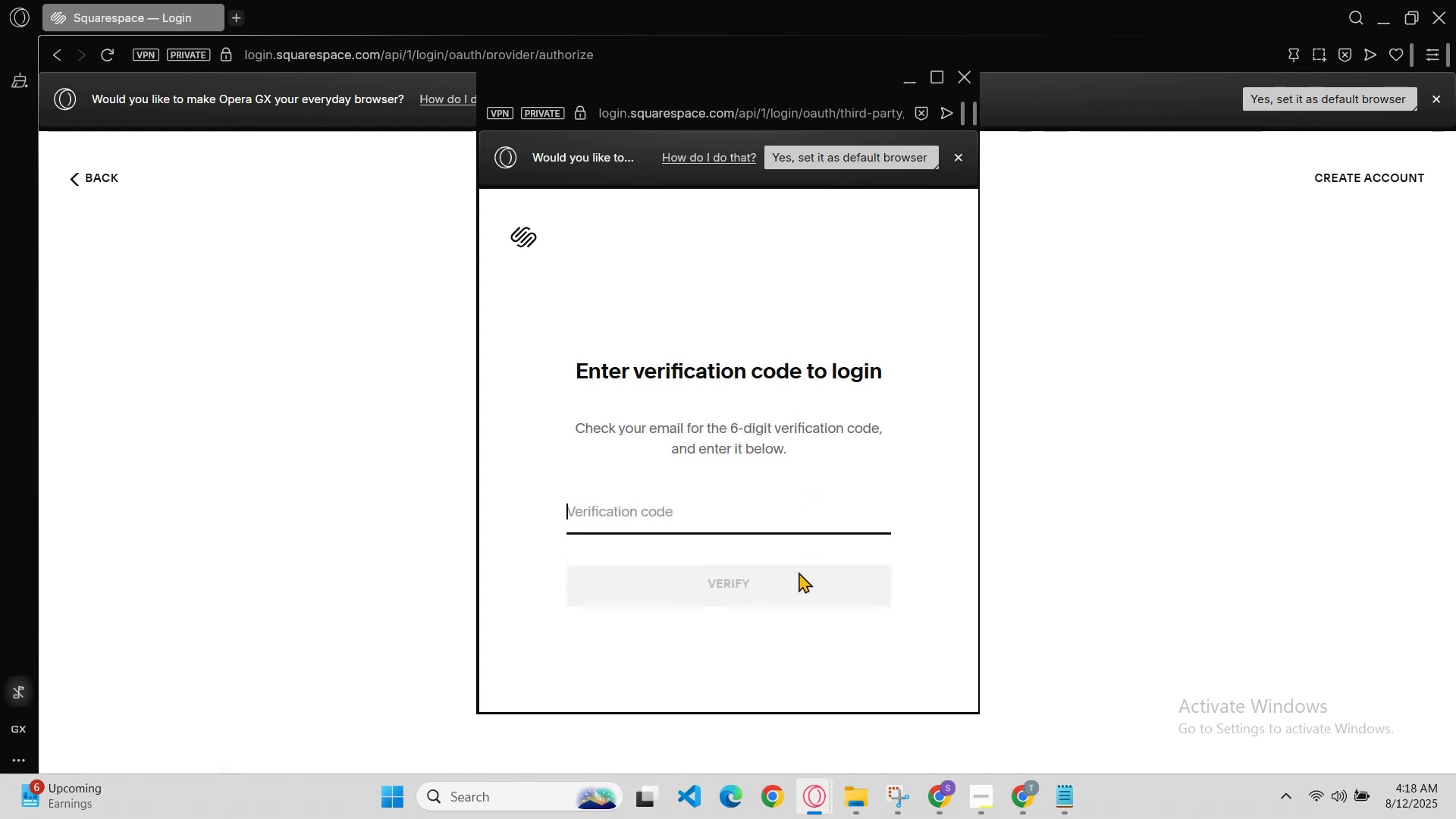 
wait(7.54)
 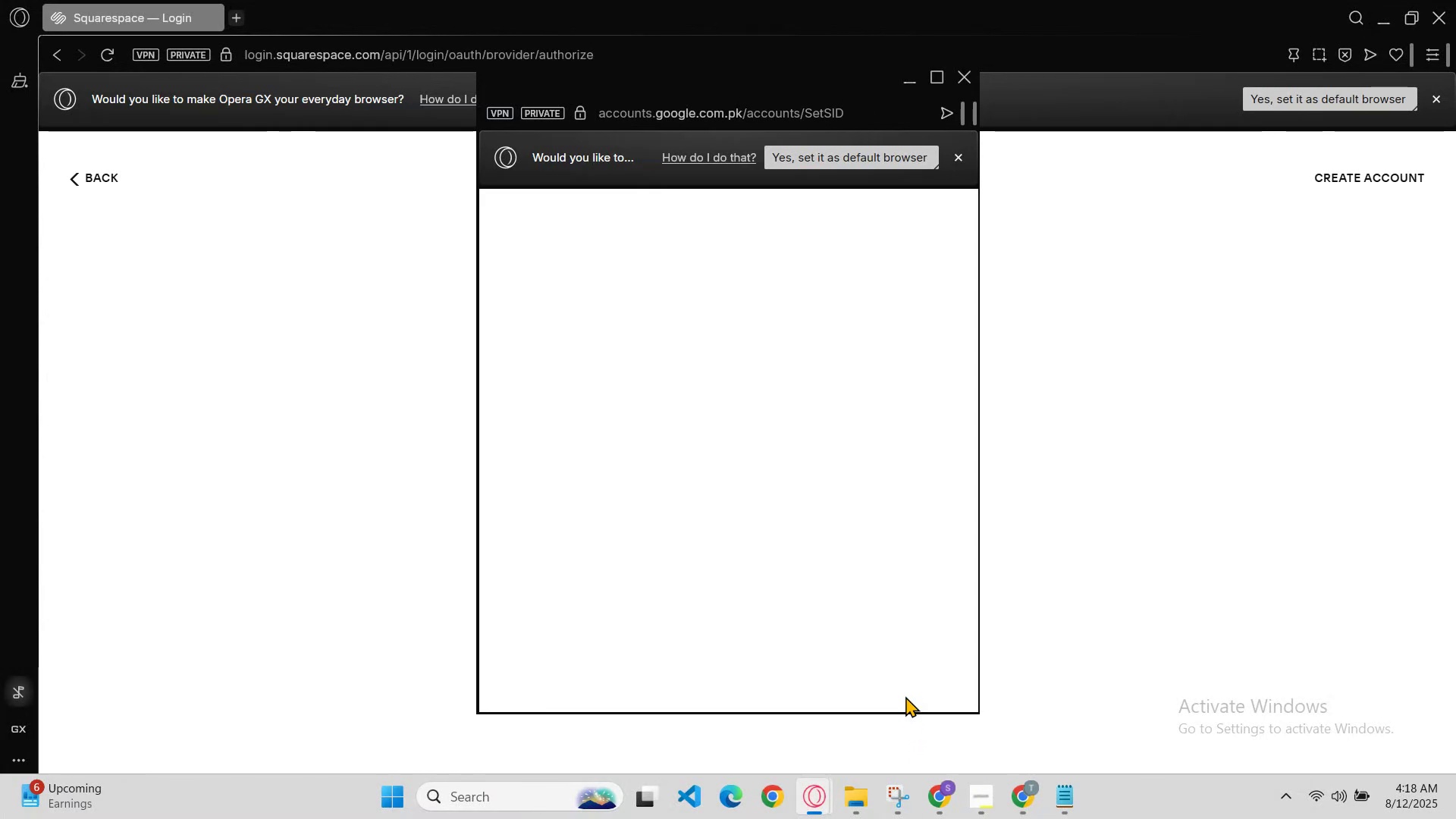 
left_click([814, 684])
 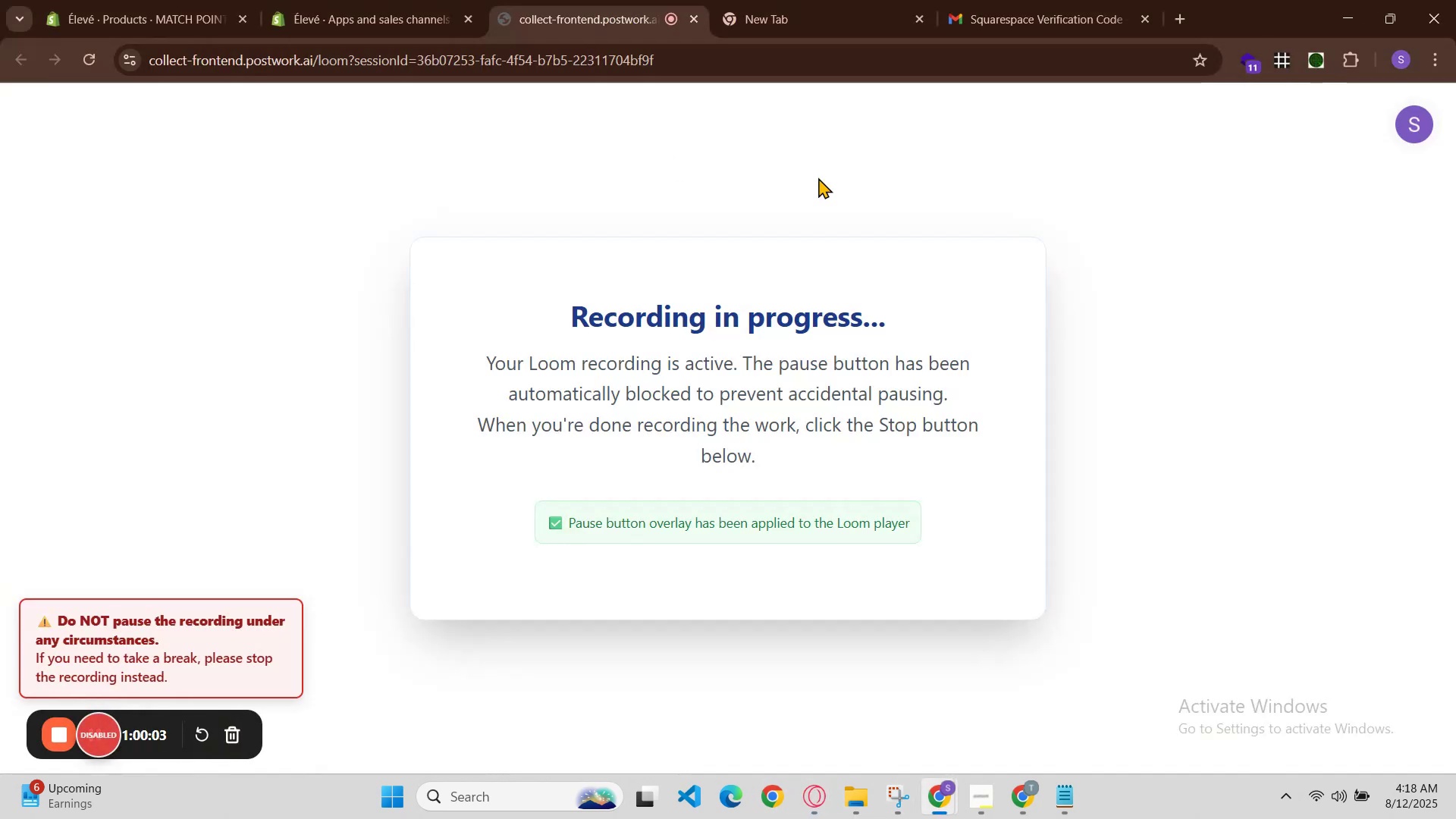 
left_click([1031, 0])
 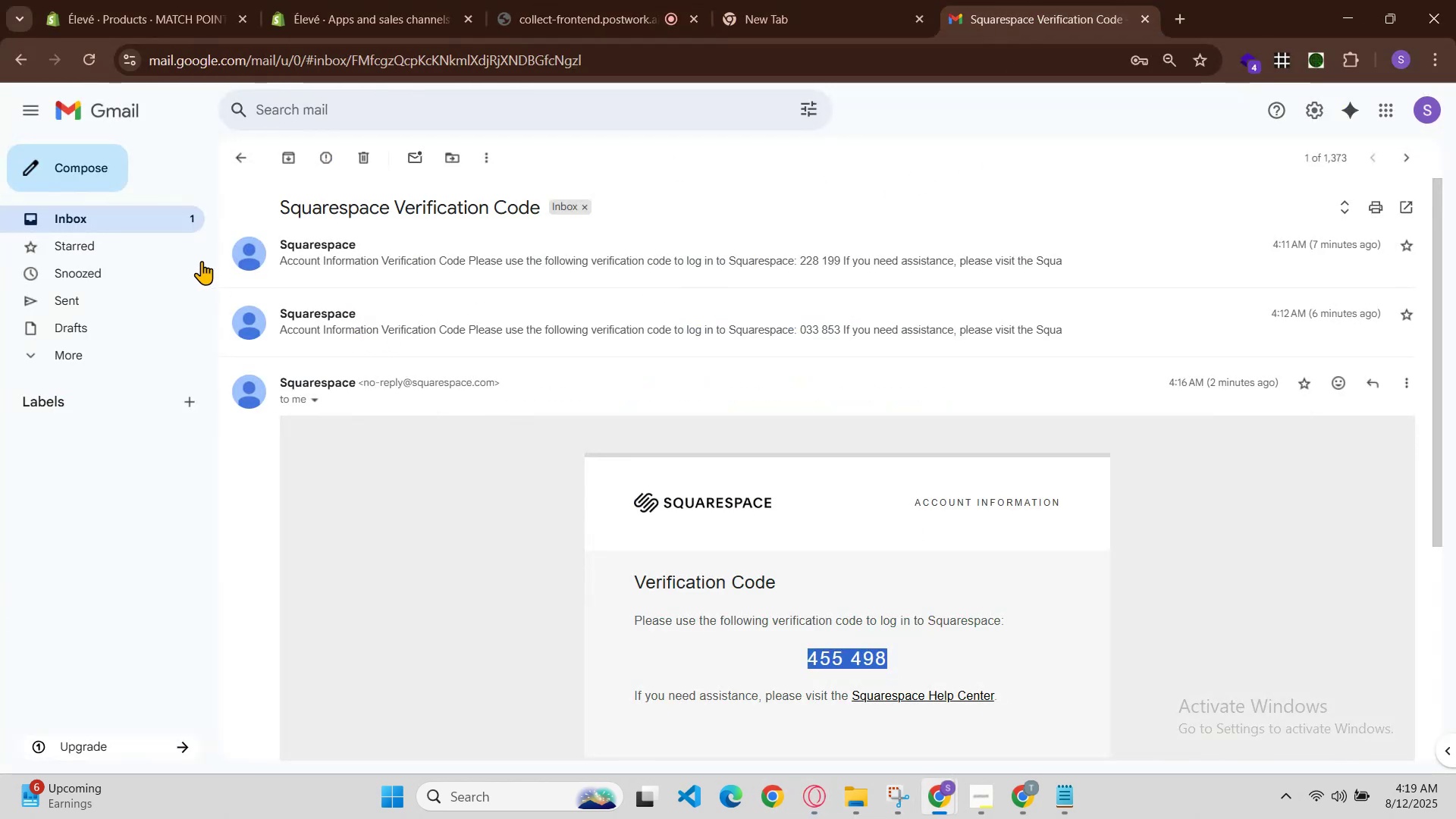 
left_click([136, 221])
 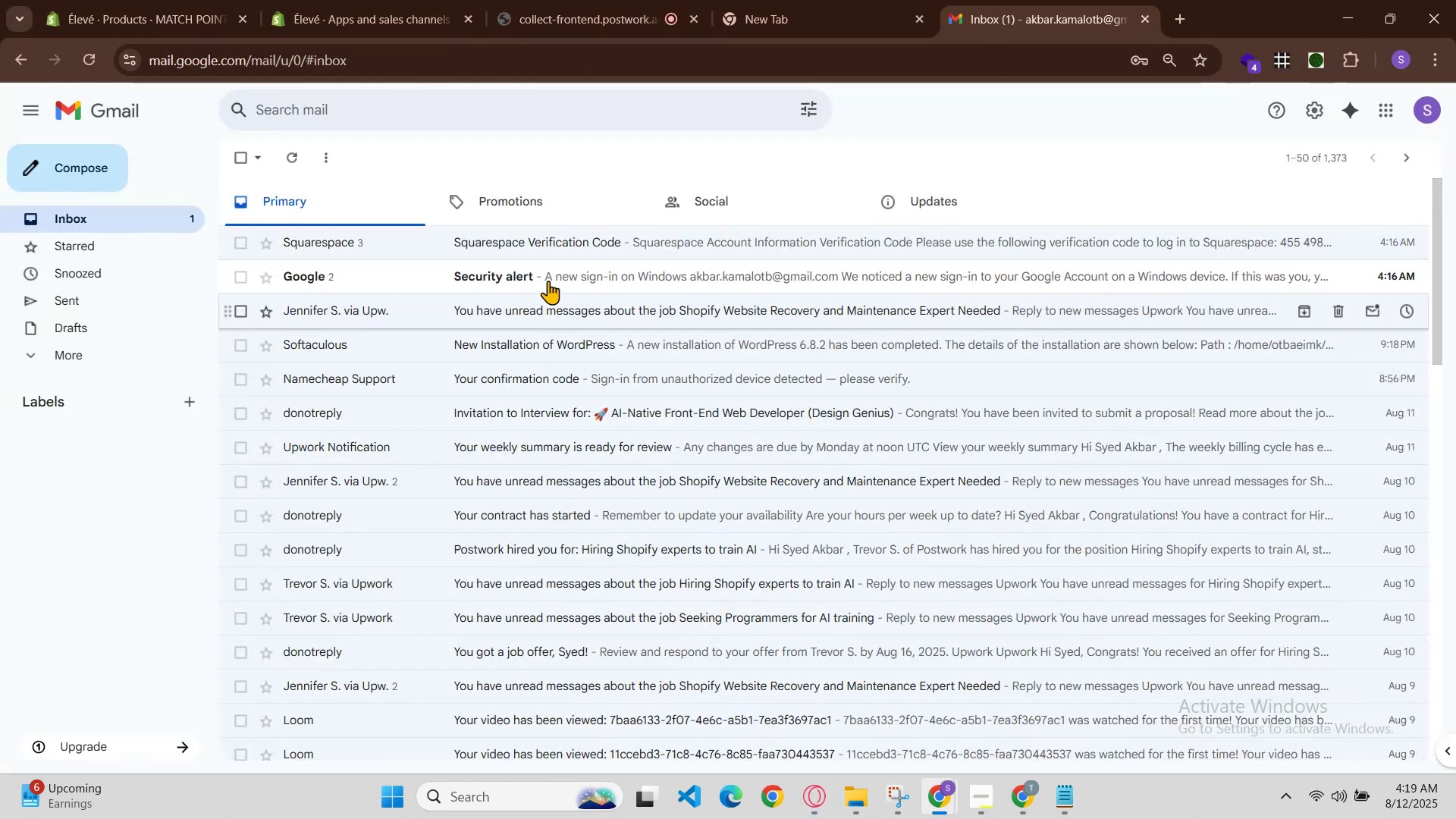 
left_click([595, 234])
 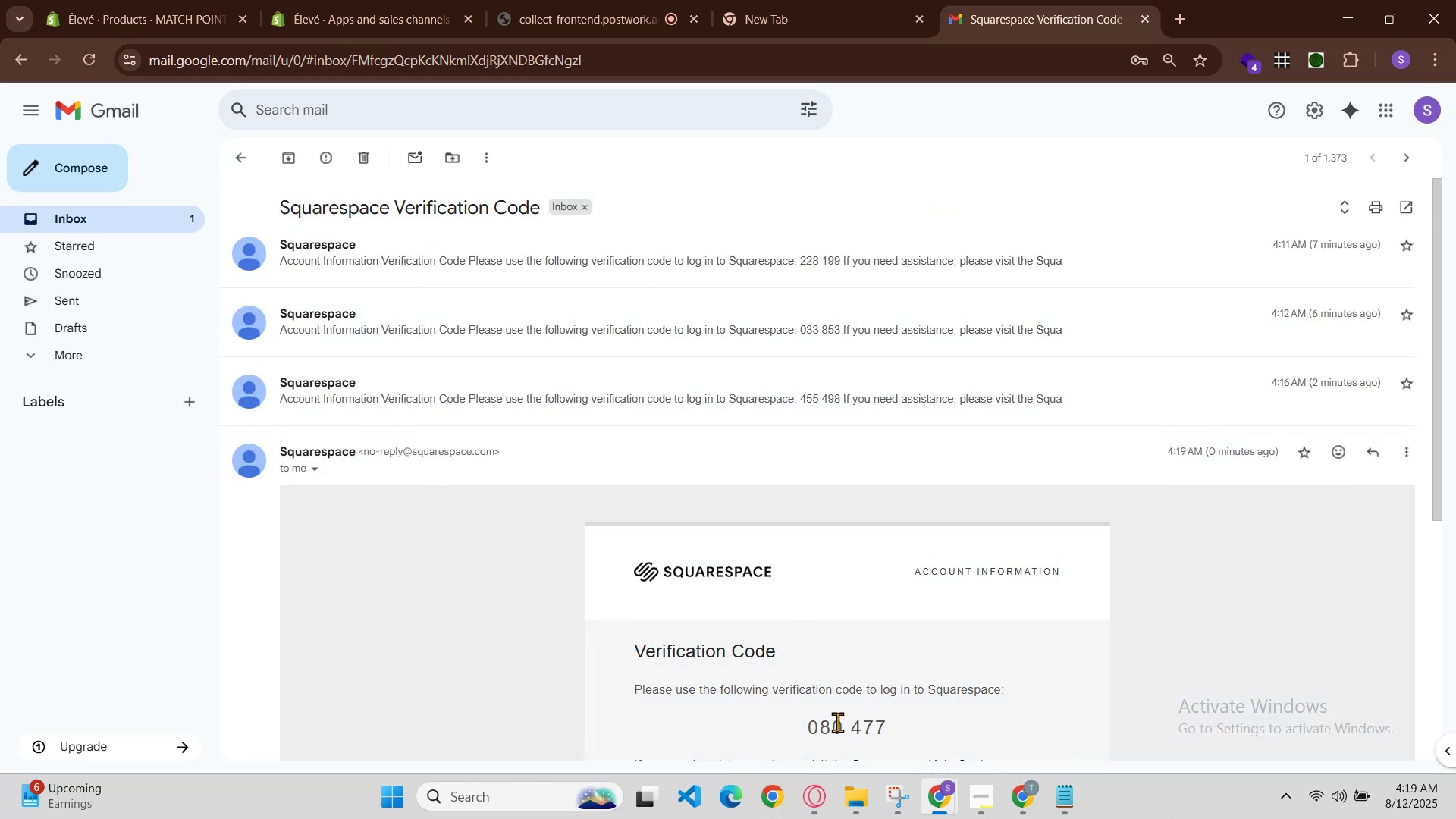 
left_click_drag(start_coordinate=[805, 727], to_coordinate=[887, 727])
 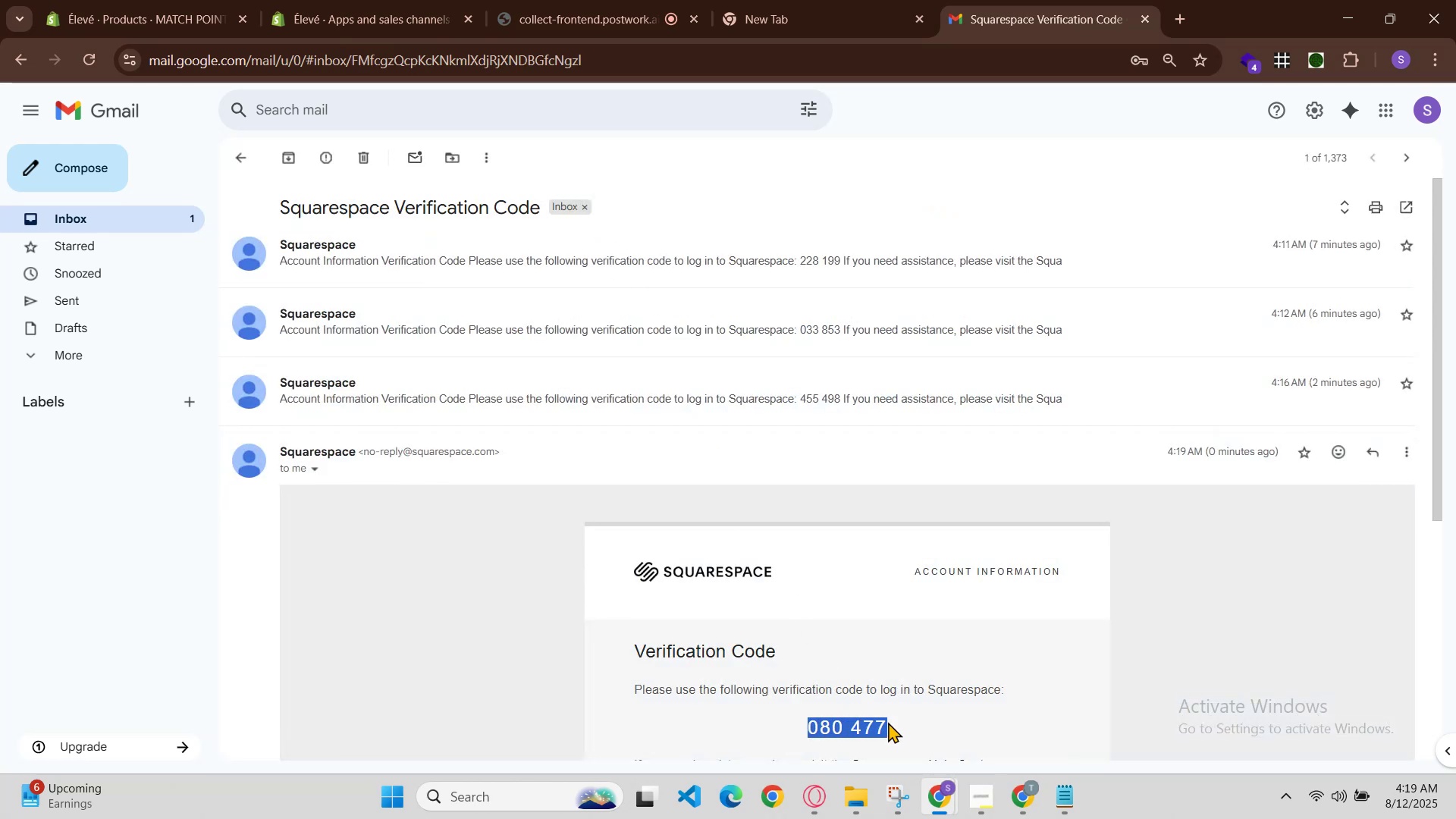 
key(Control+C)
 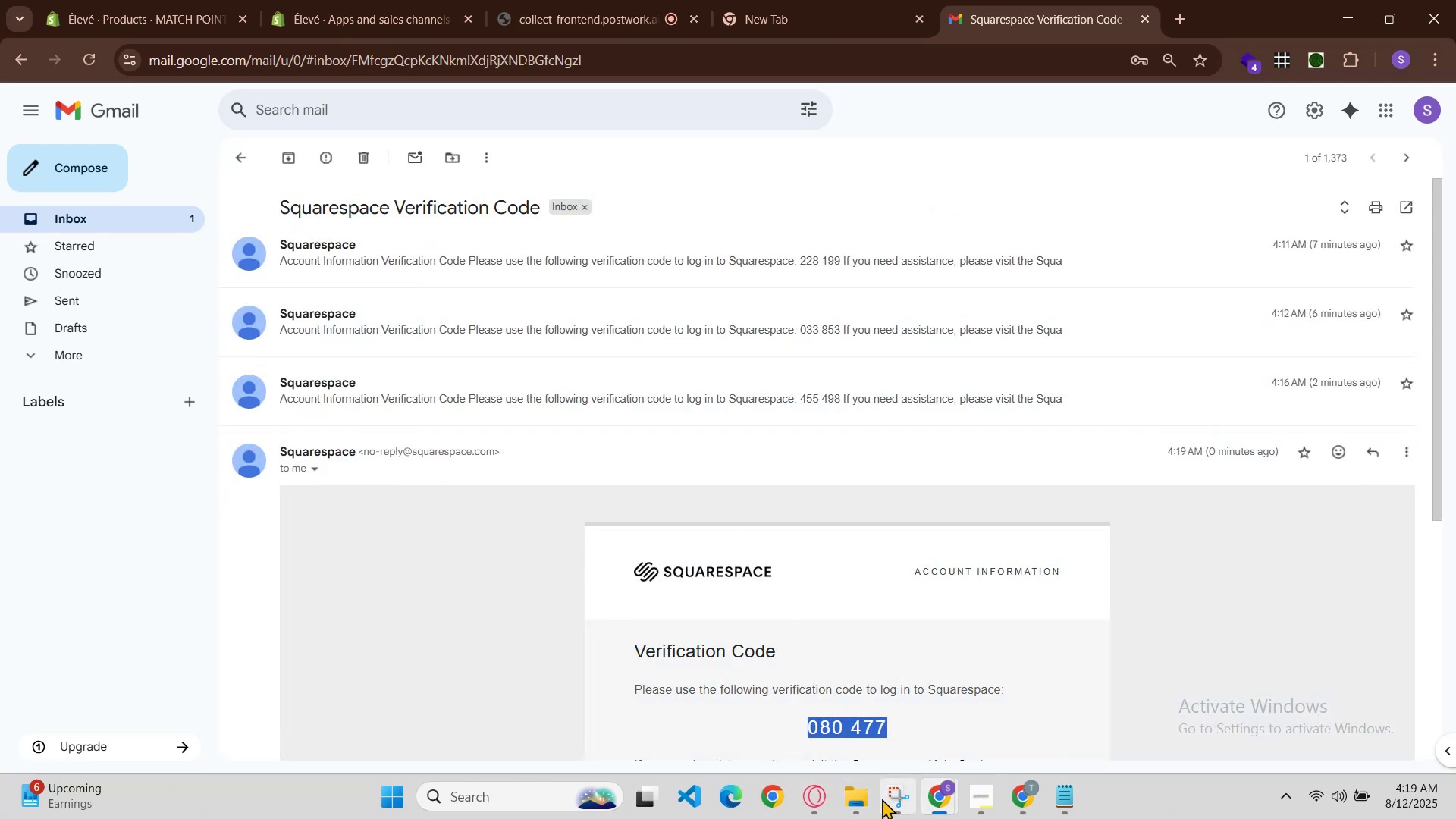 
left_click([811, 804])
 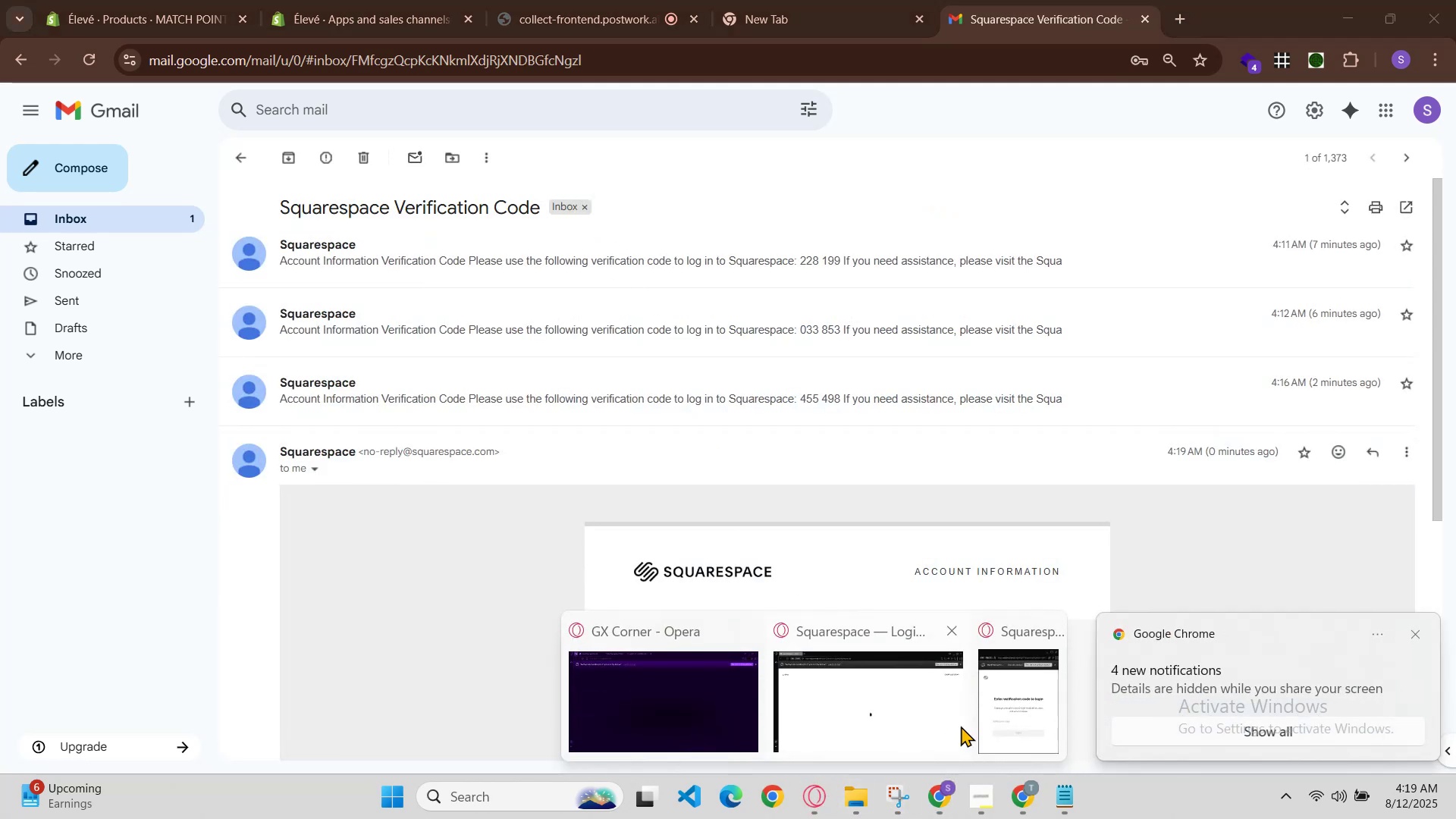 
left_click([1009, 702])
 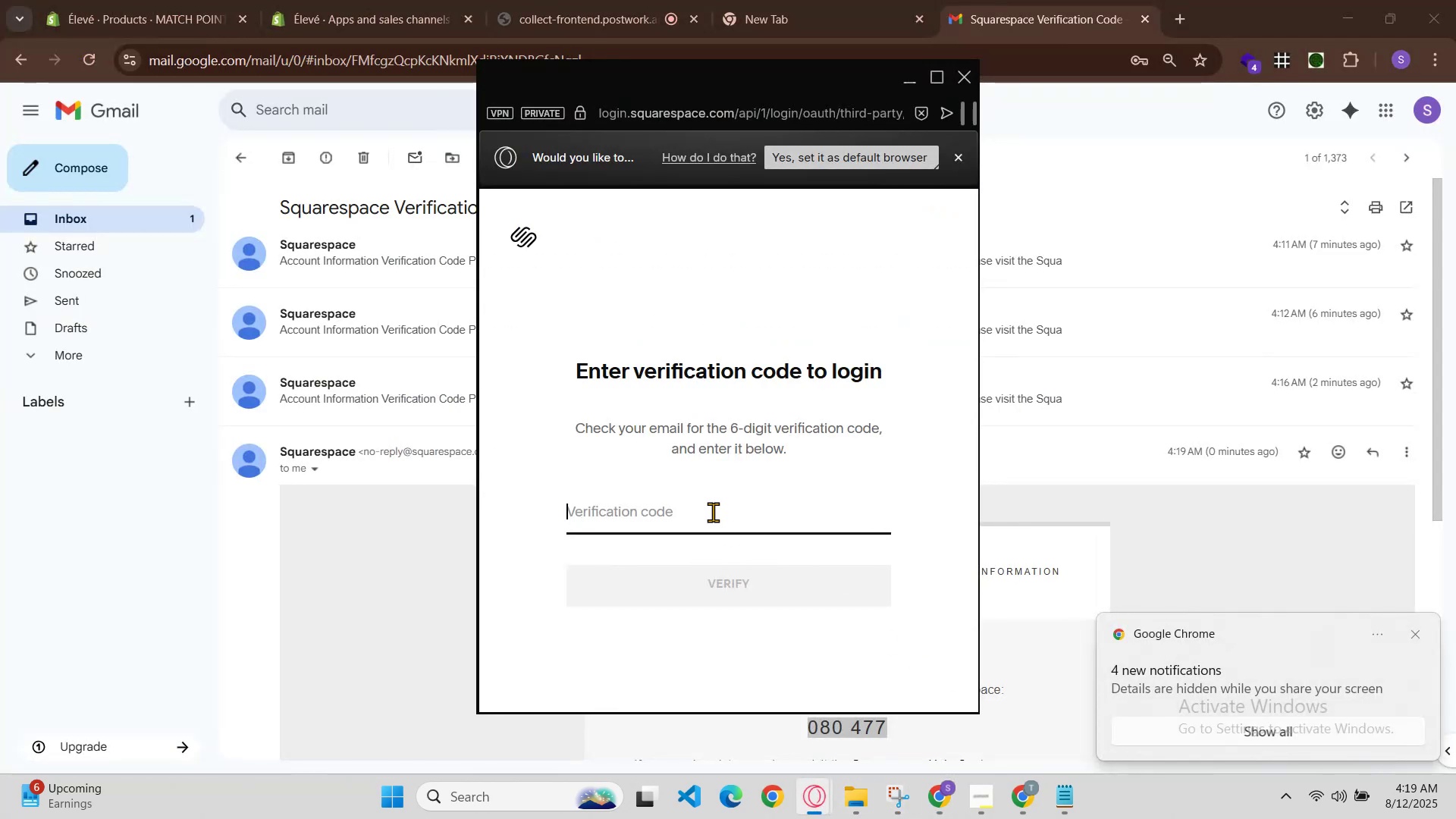 
left_click([711, 511])
 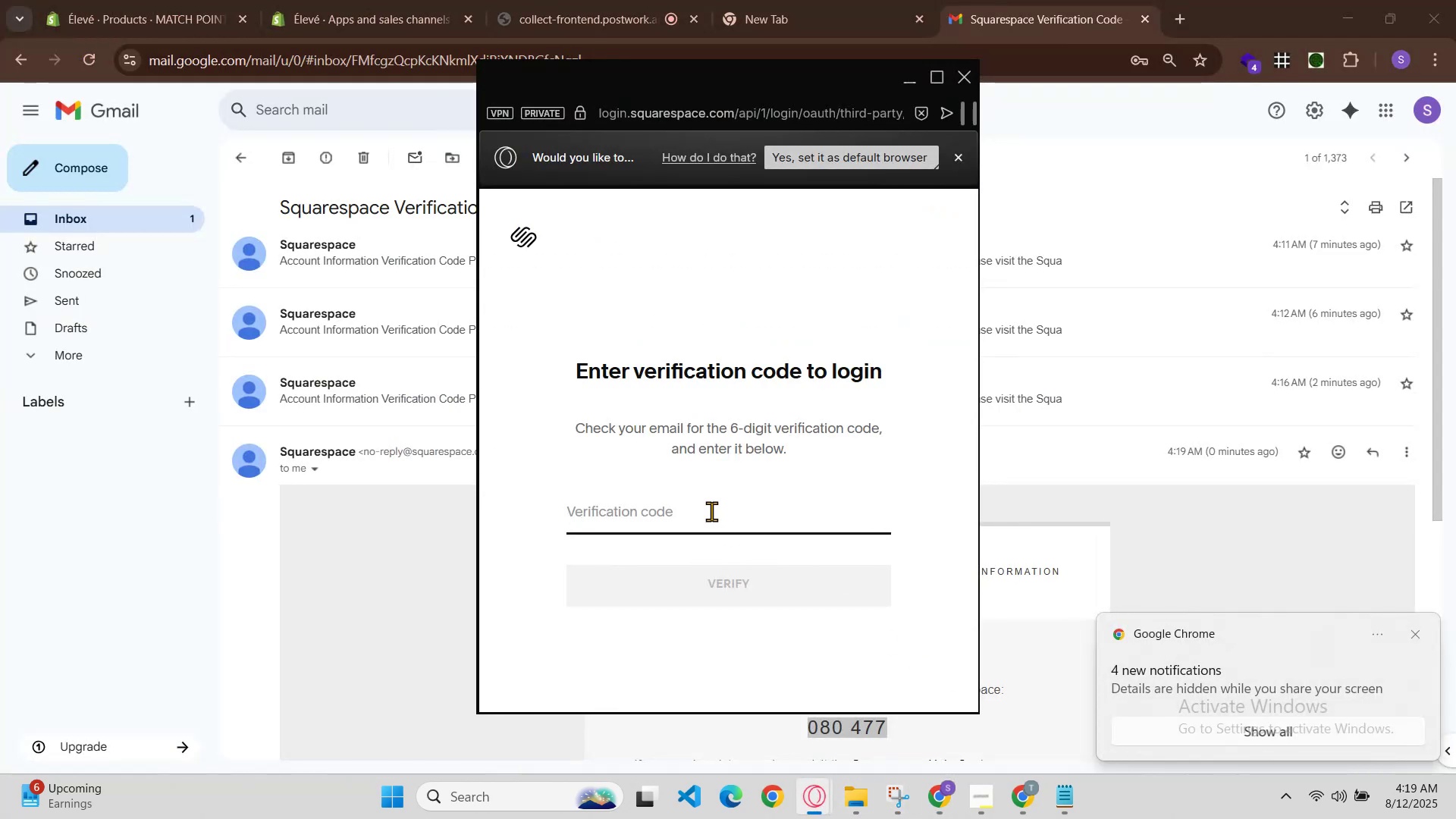 
key(Control+V)
 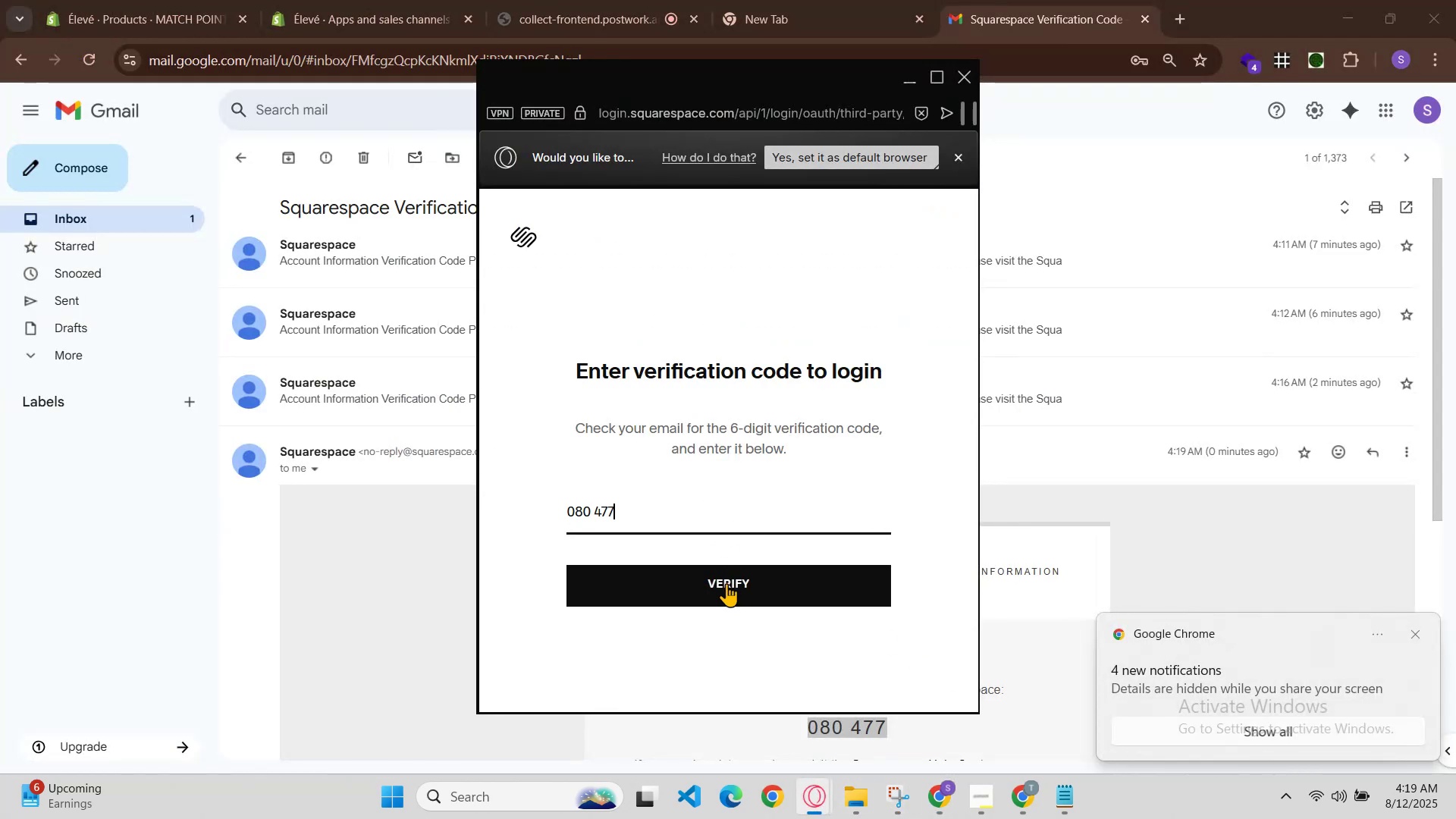 
left_click([727, 585])
 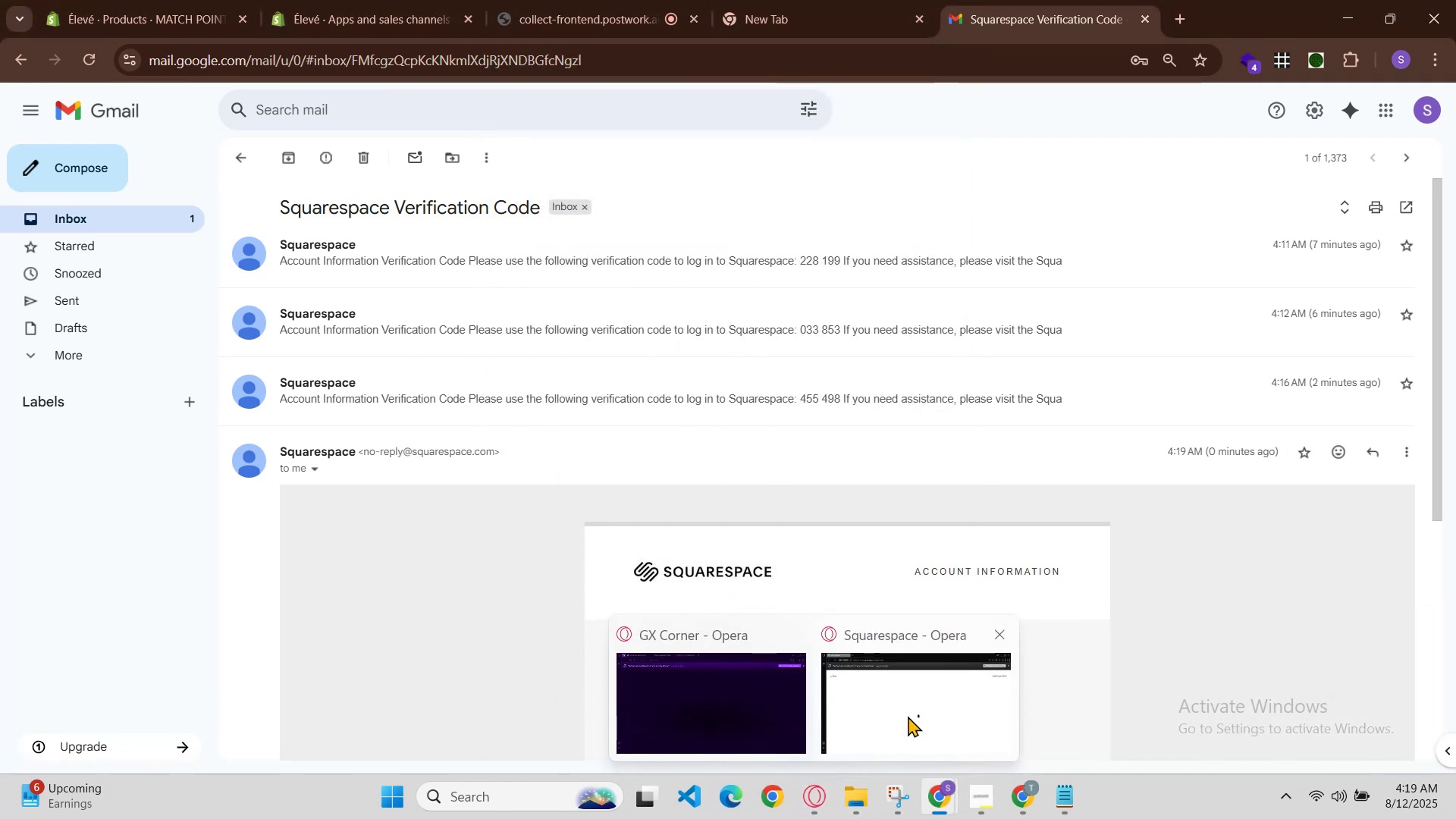 
wait(10.04)
 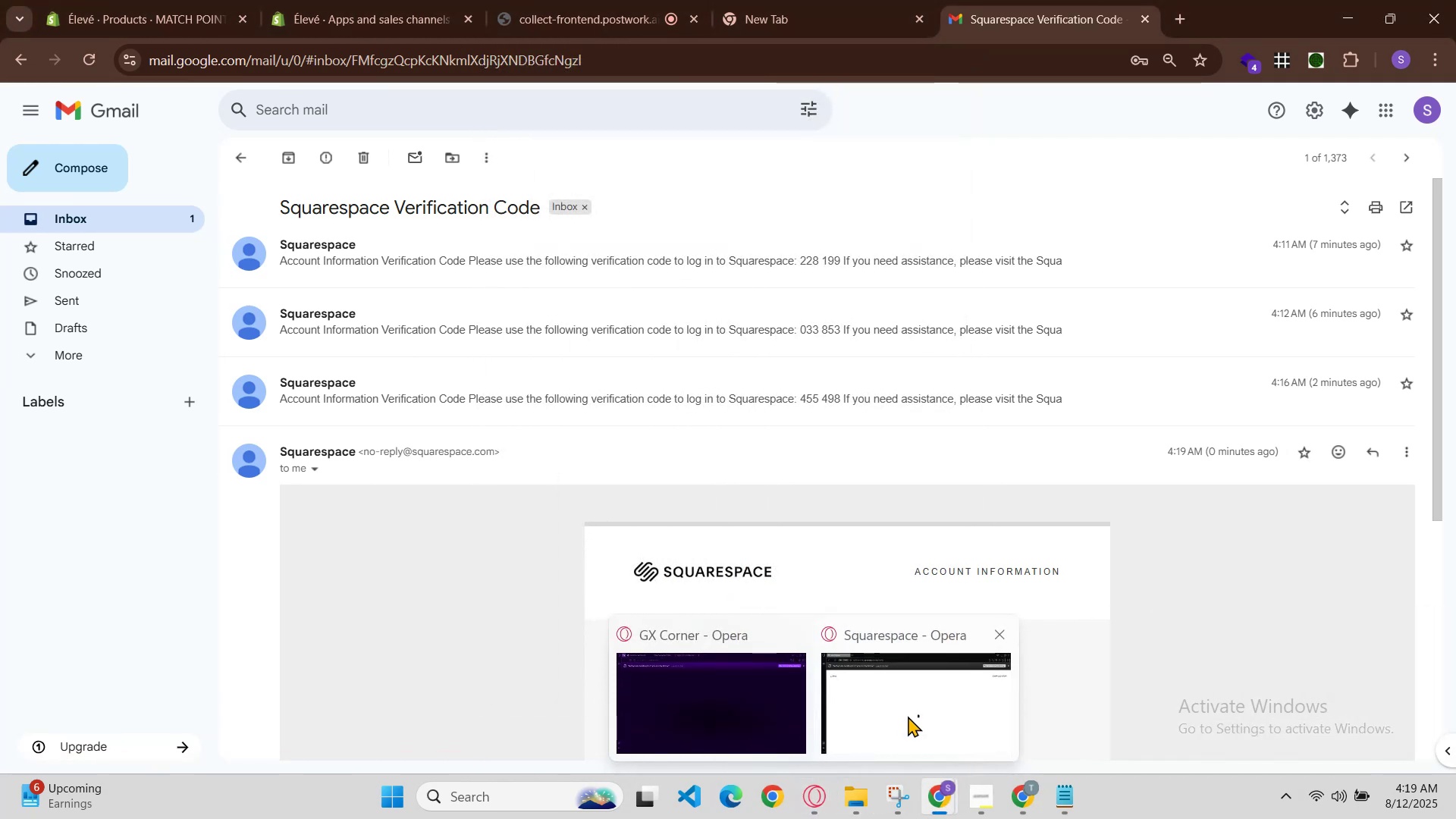 
left_click([1380, 24])
 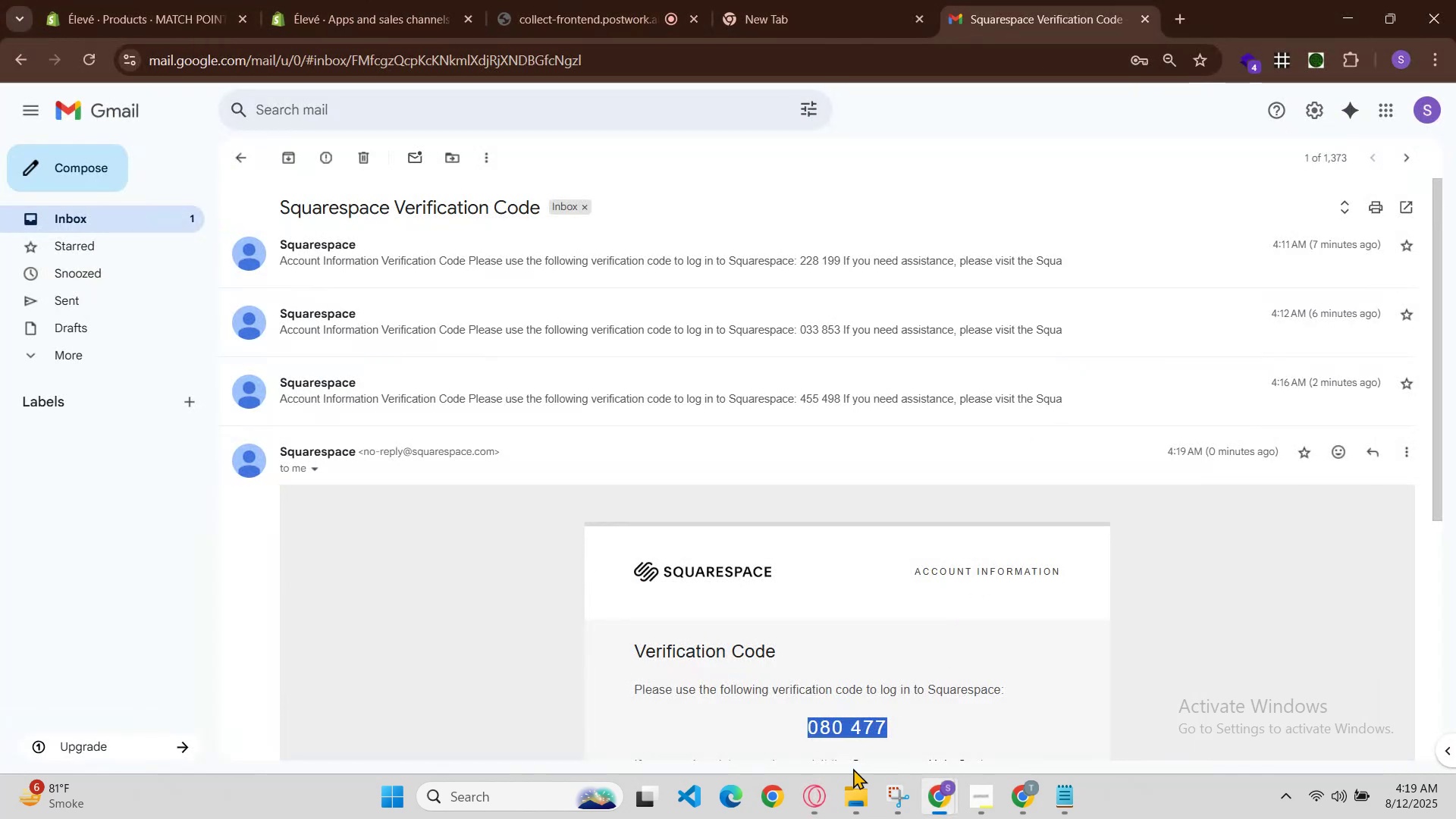 
mouse_move([823, 776])
 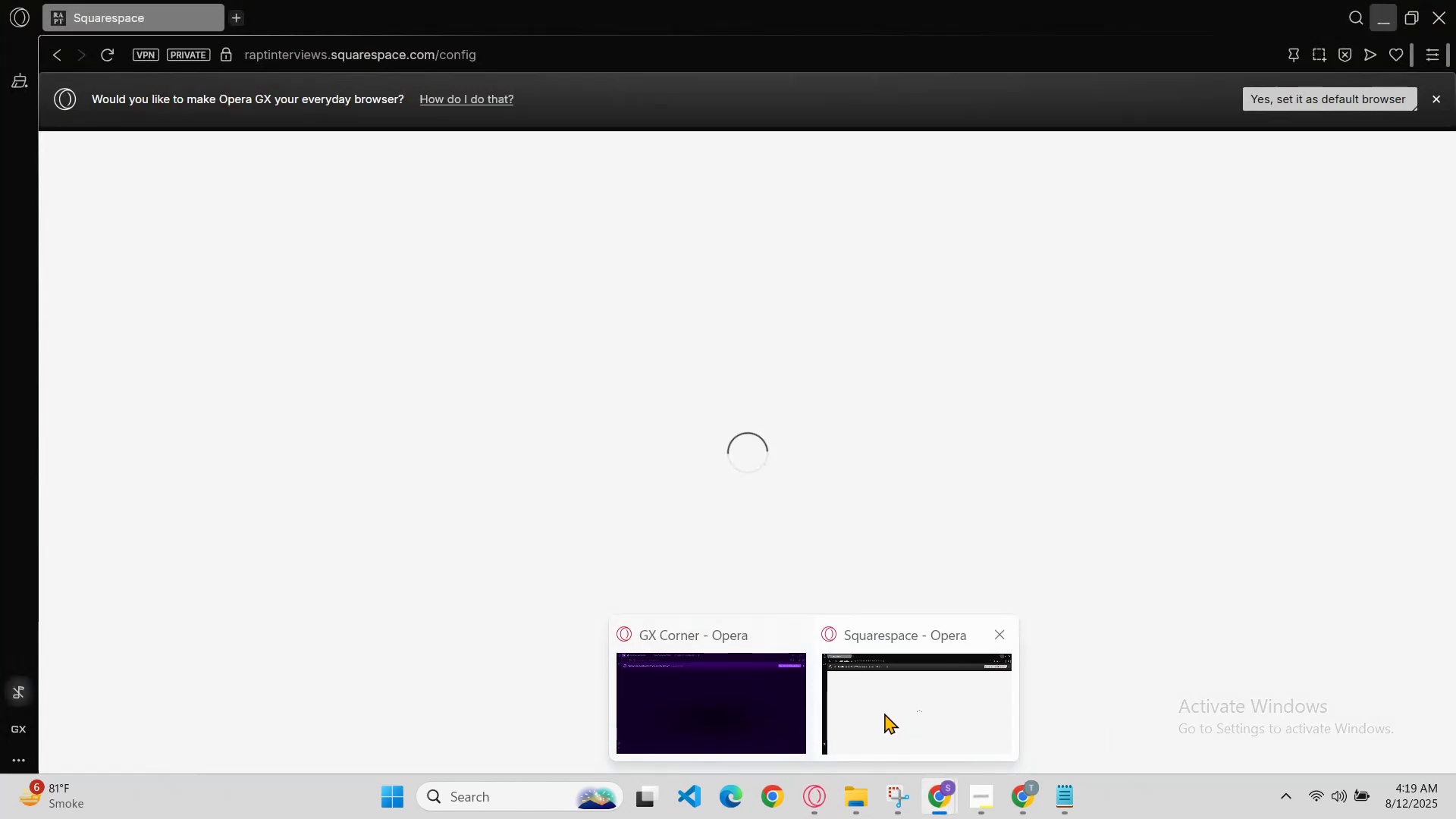 
left_click([884, 711])
 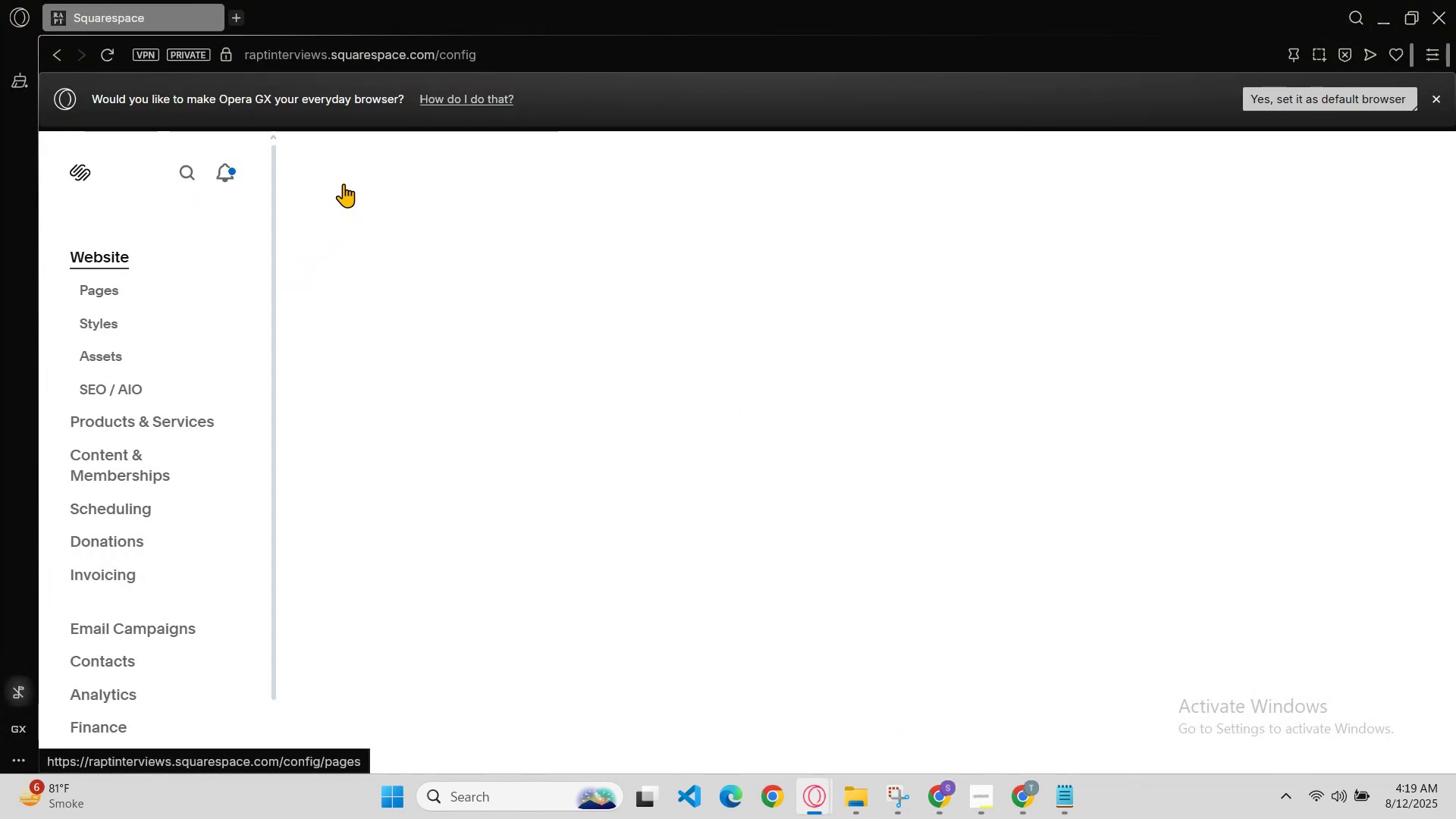 